 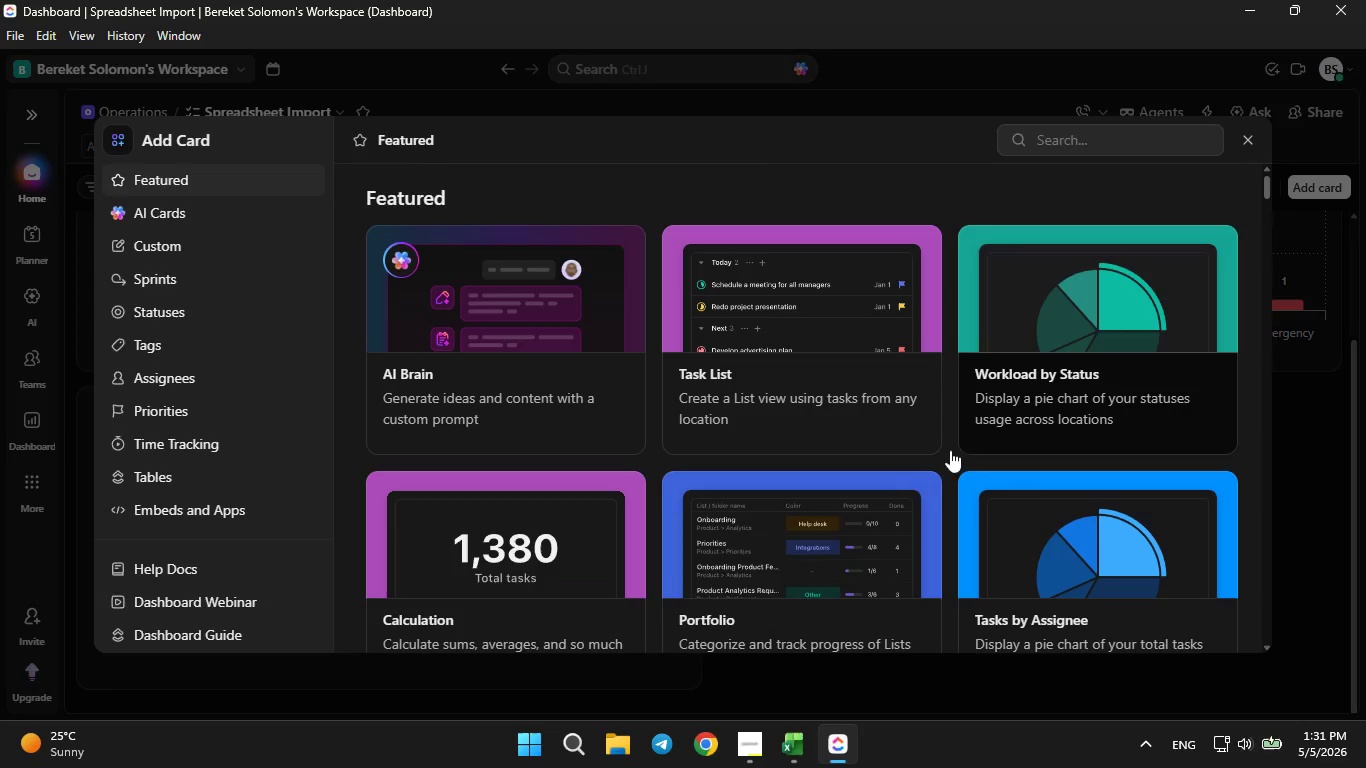 
left_click([767, 331])
 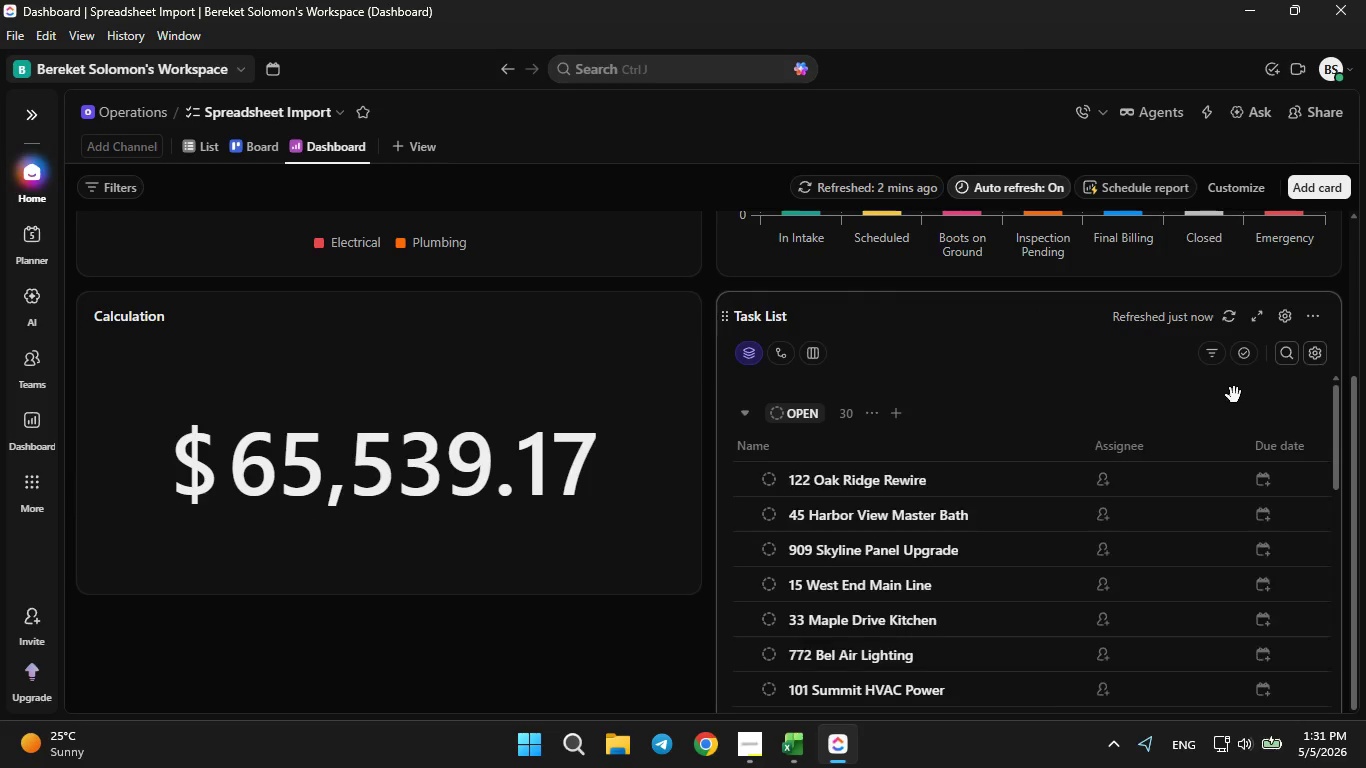 
left_click([1315, 357])
 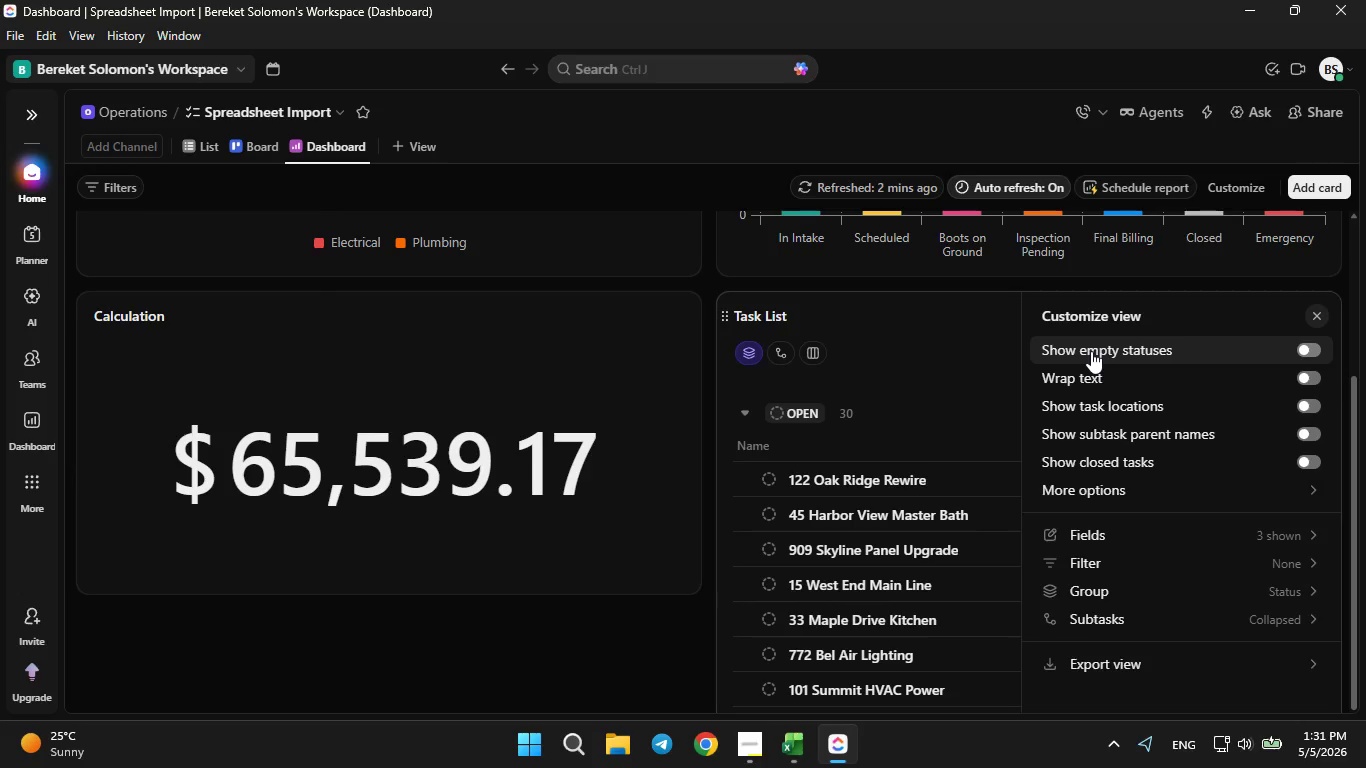 
wait(9.36)
 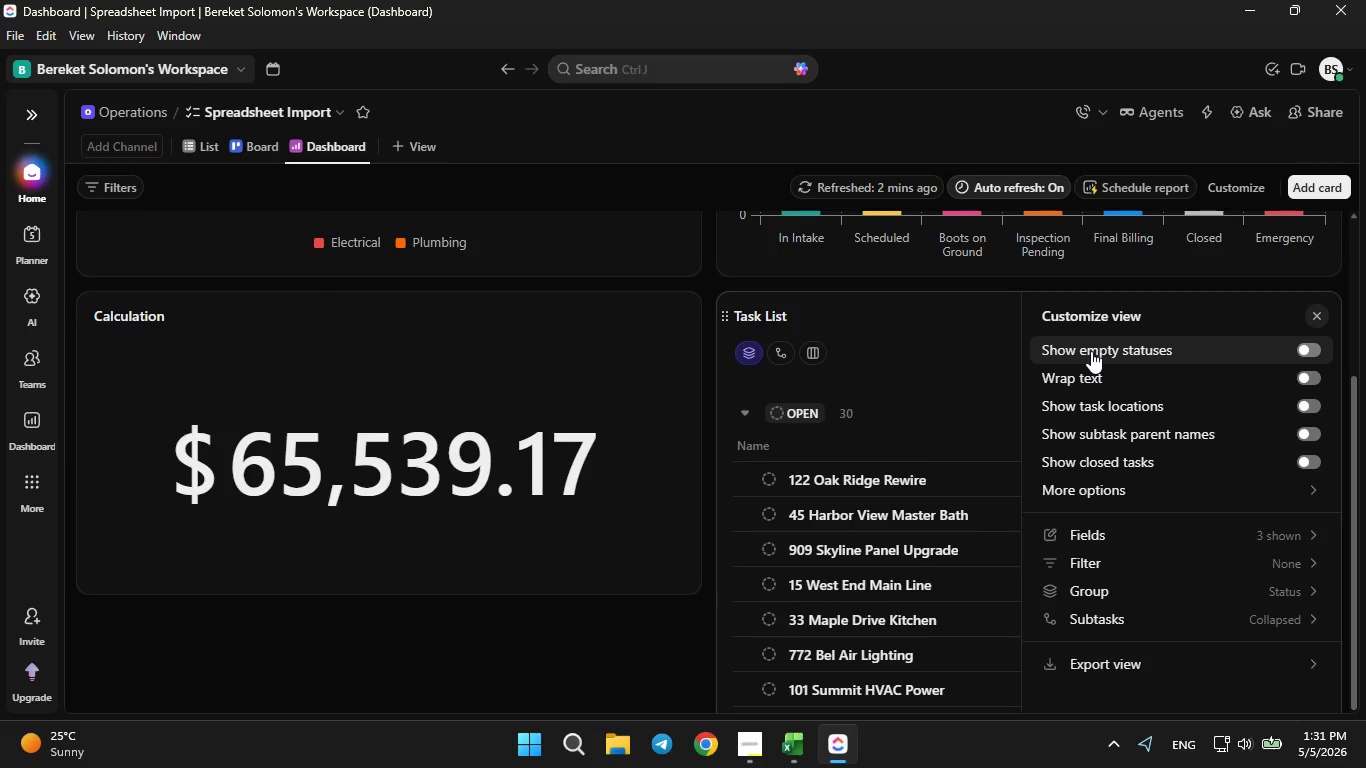 
left_click([1173, 581])
 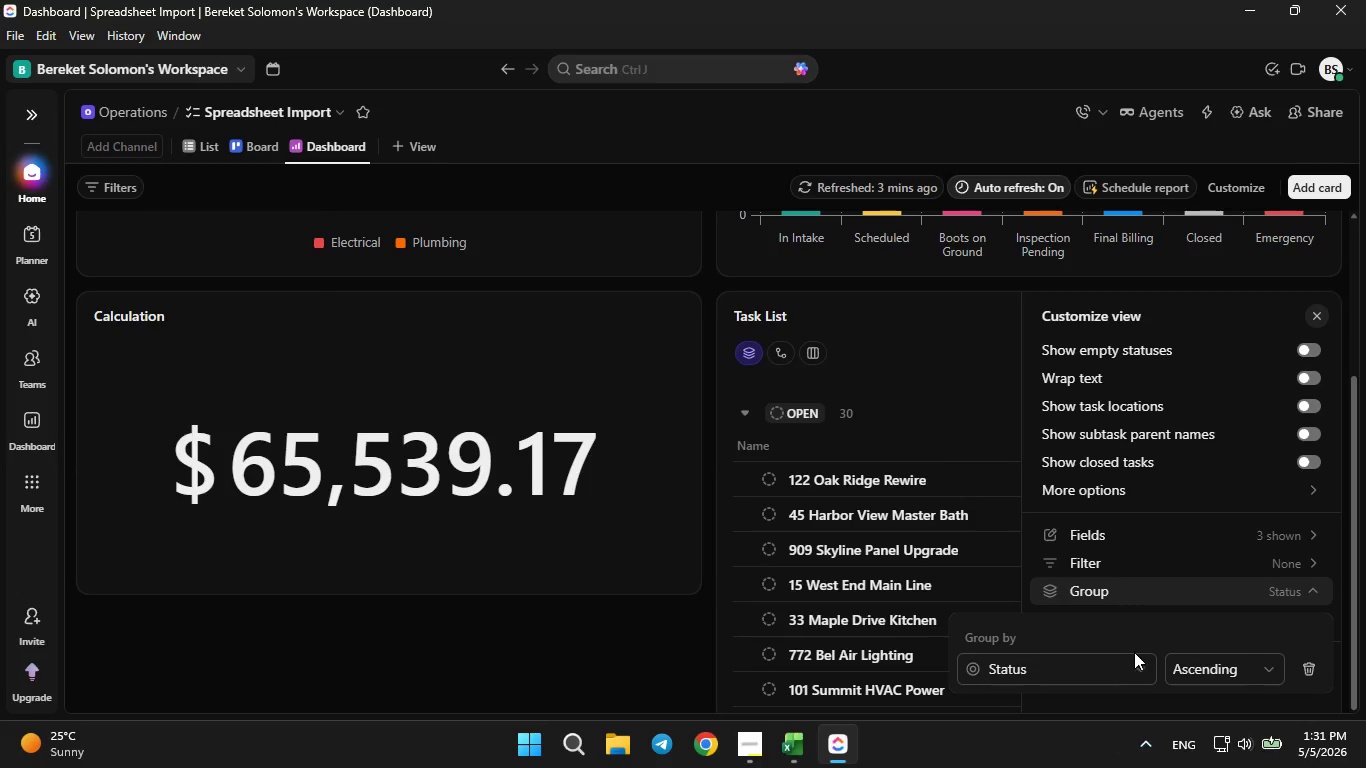 
left_click([1132, 658])
 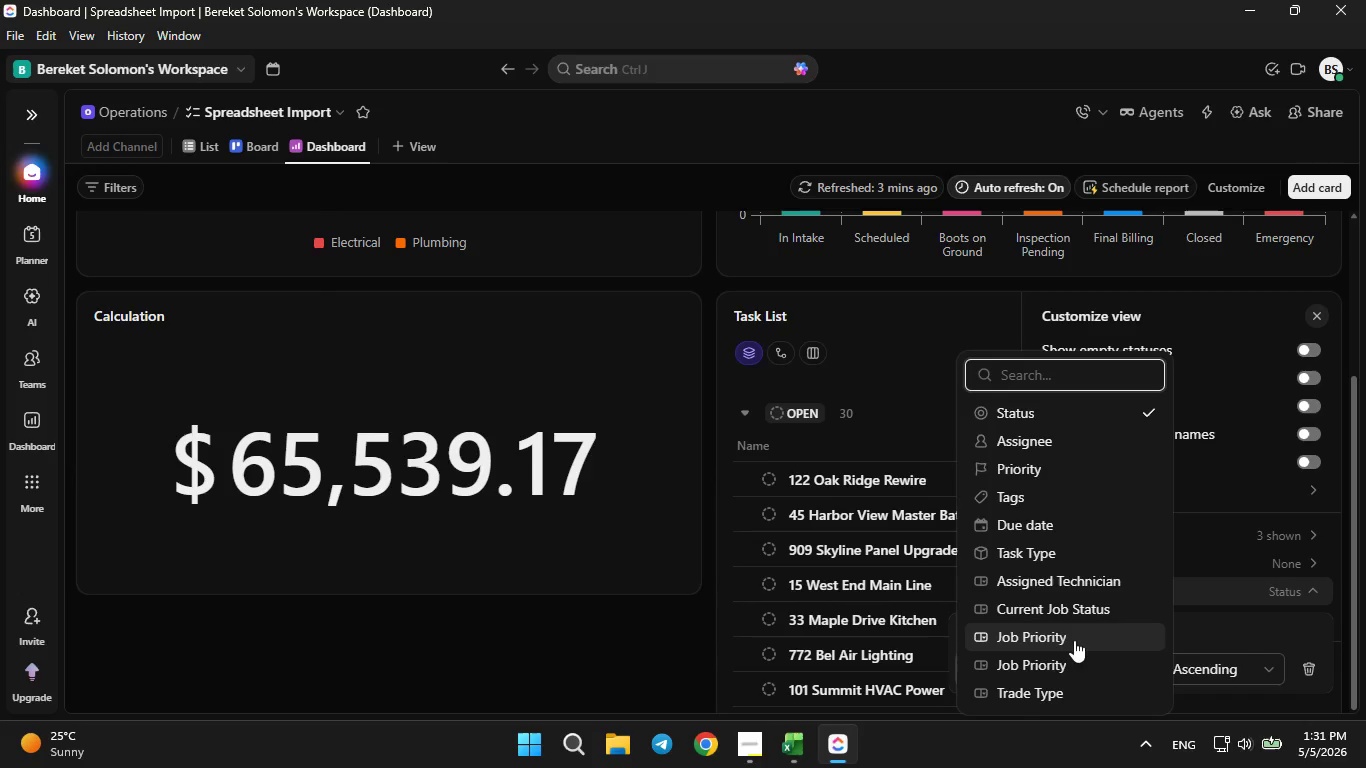 
left_click([1059, 658])
 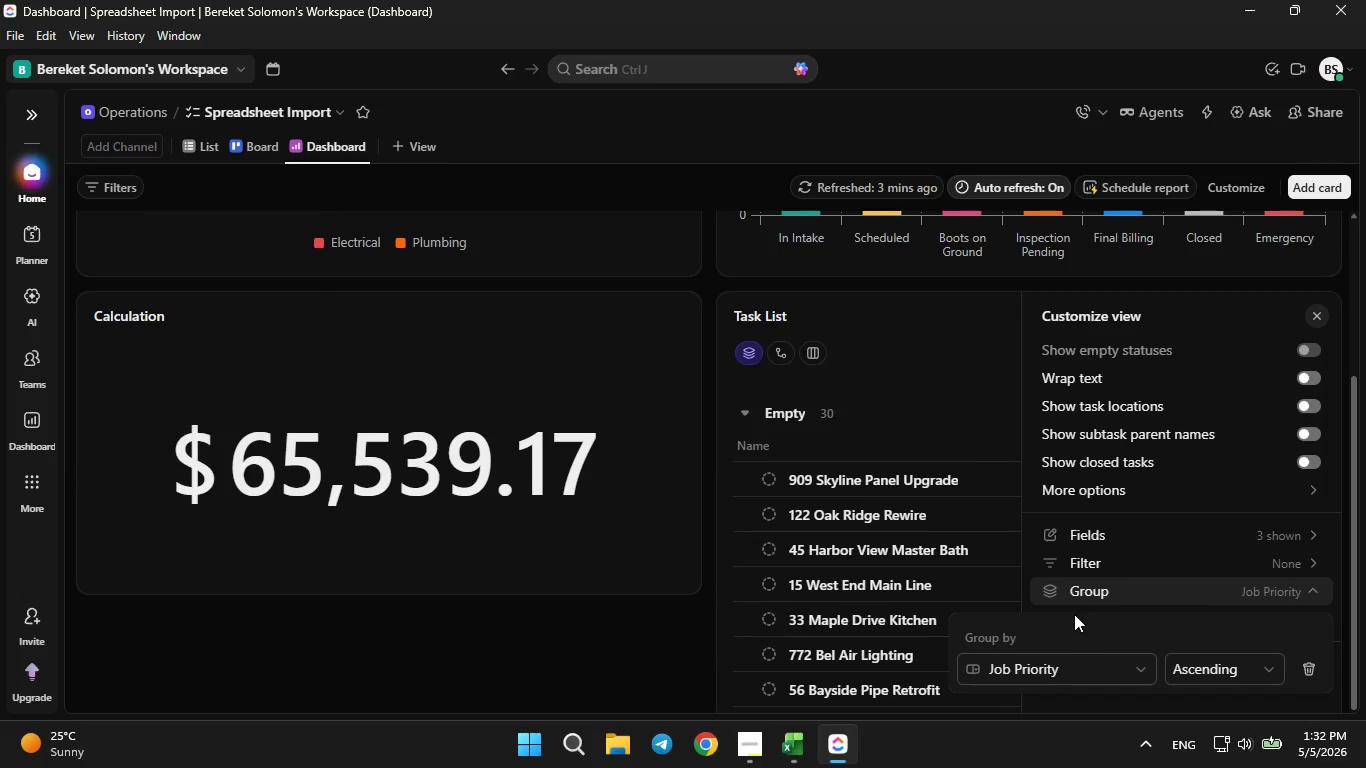 
left_click([946, 417])
 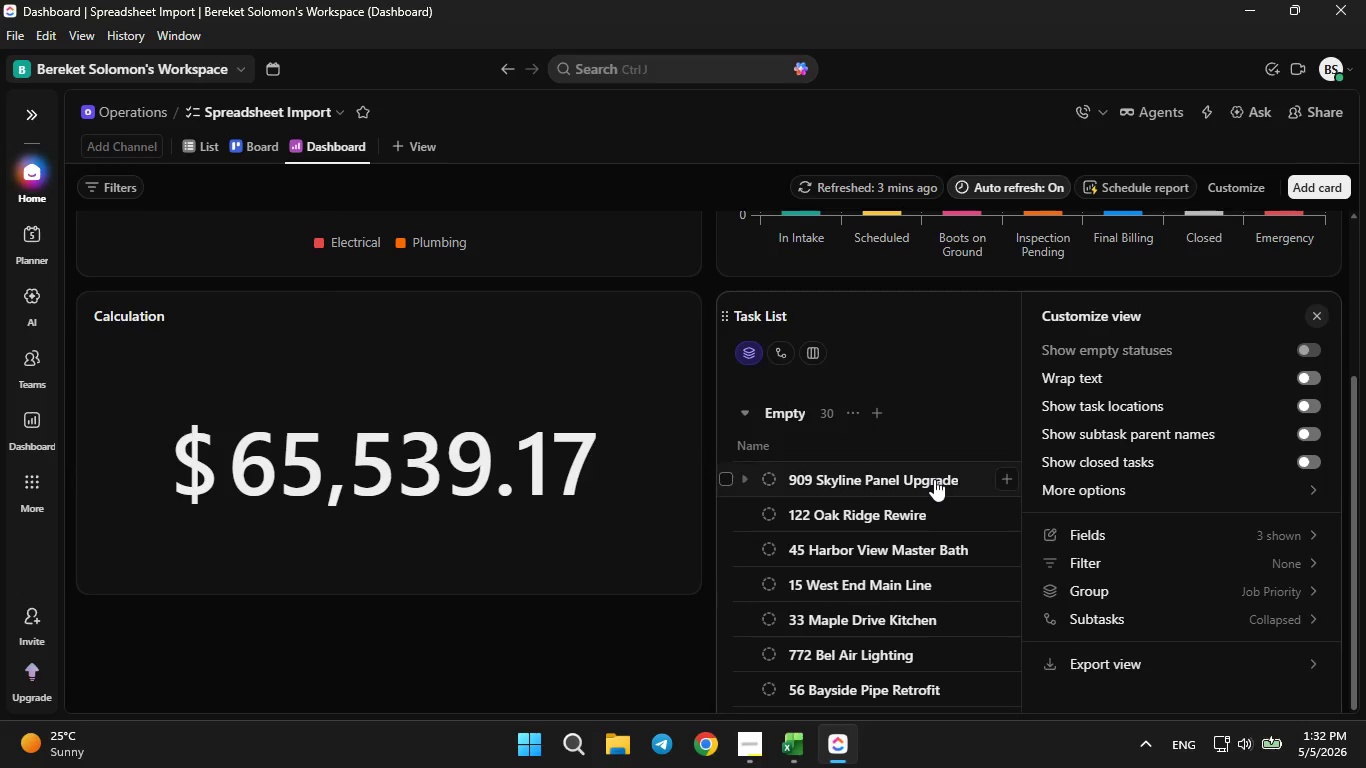 
scroll: coordinate [932, 483], scroll_direction: down, amount: 6.0
 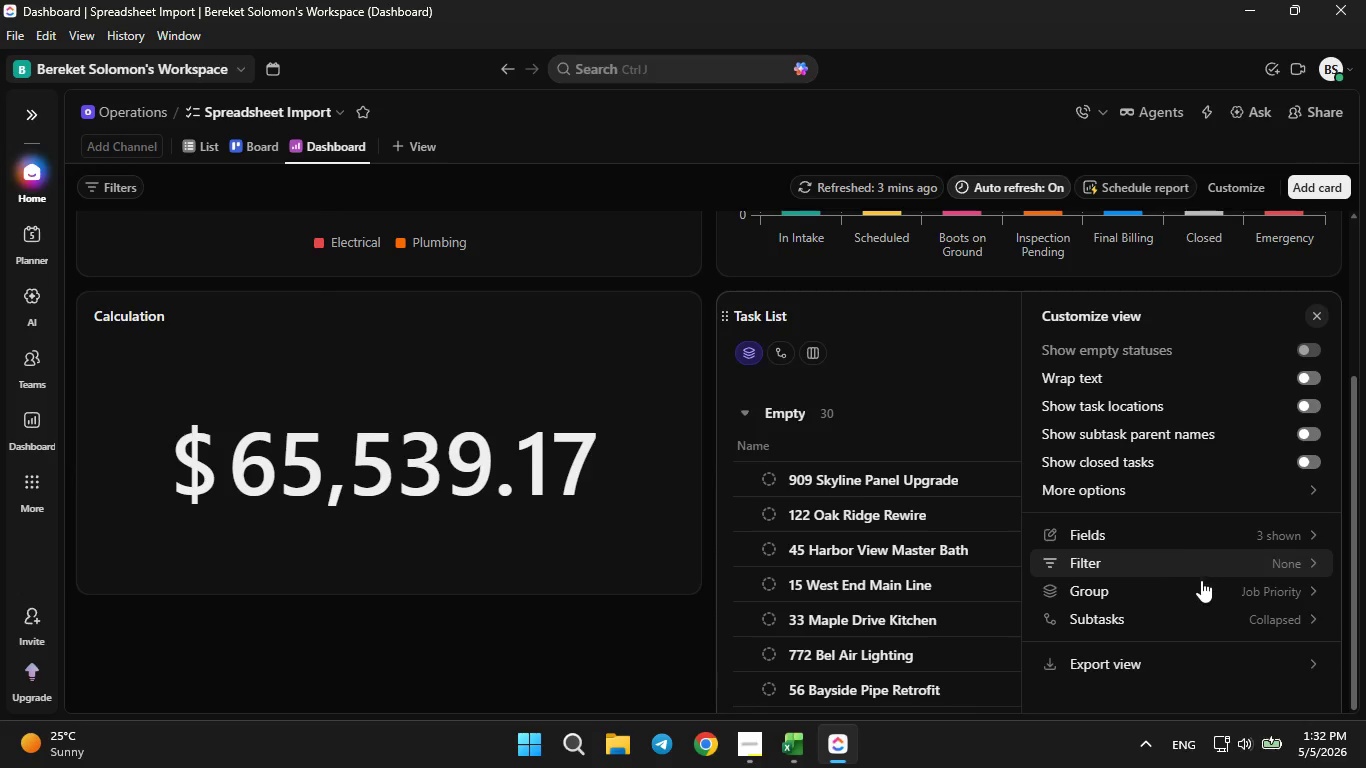 
left_click([1201, 583])
 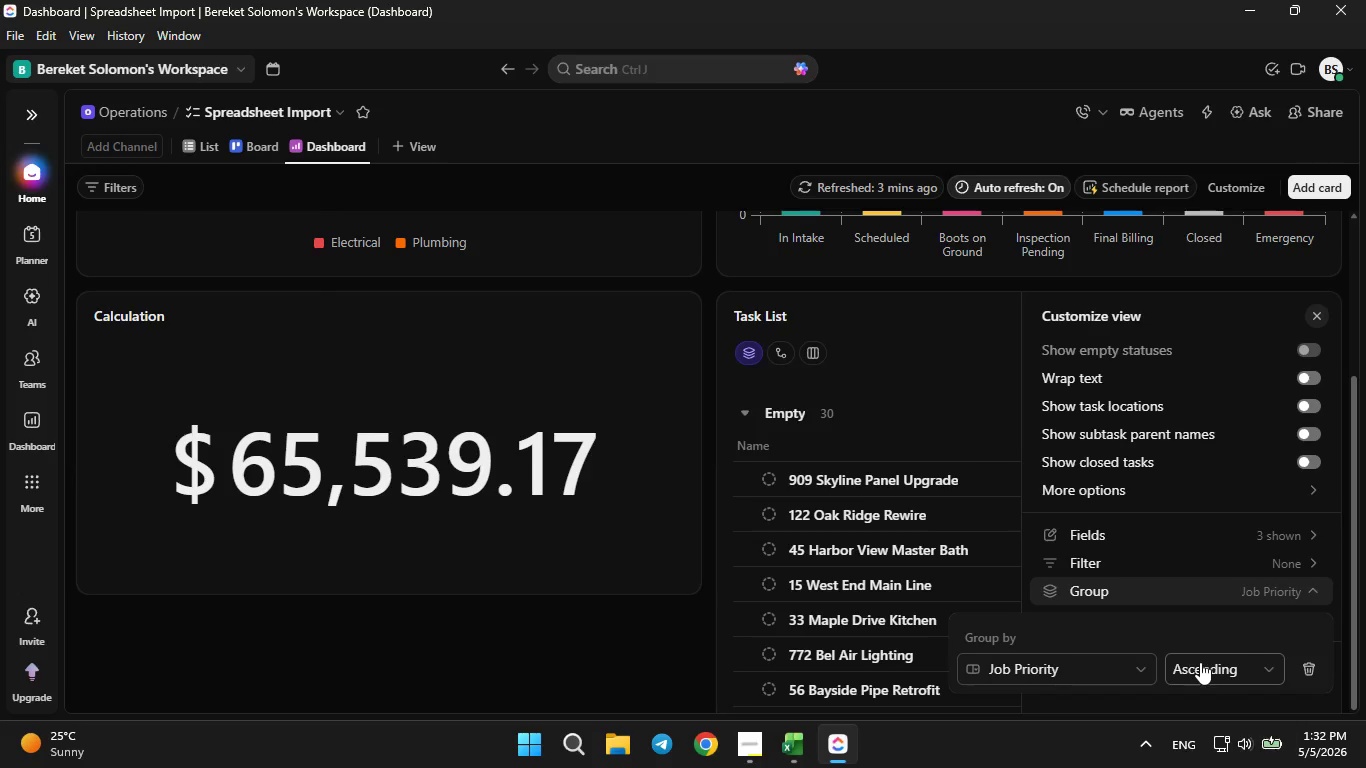 
left_click([1128, 670])
 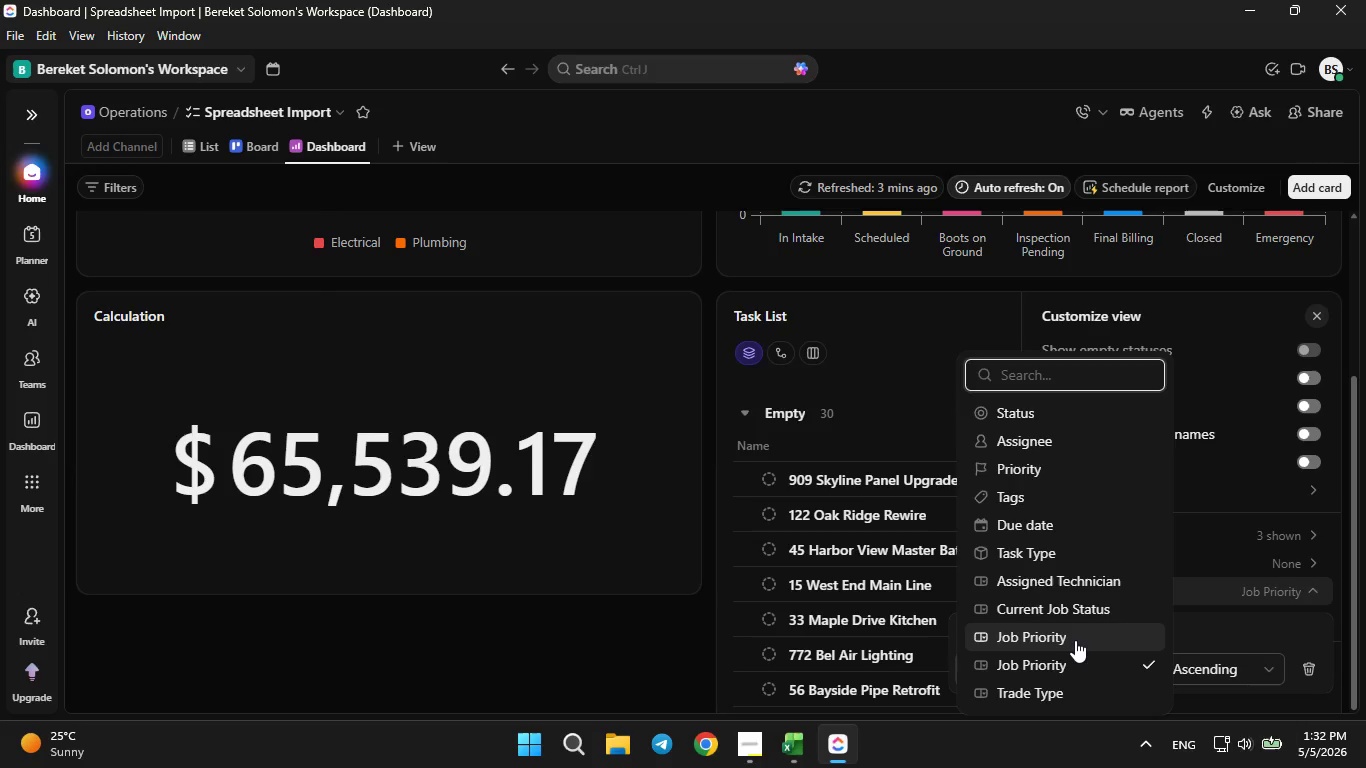 
left_click([1074, 640])
 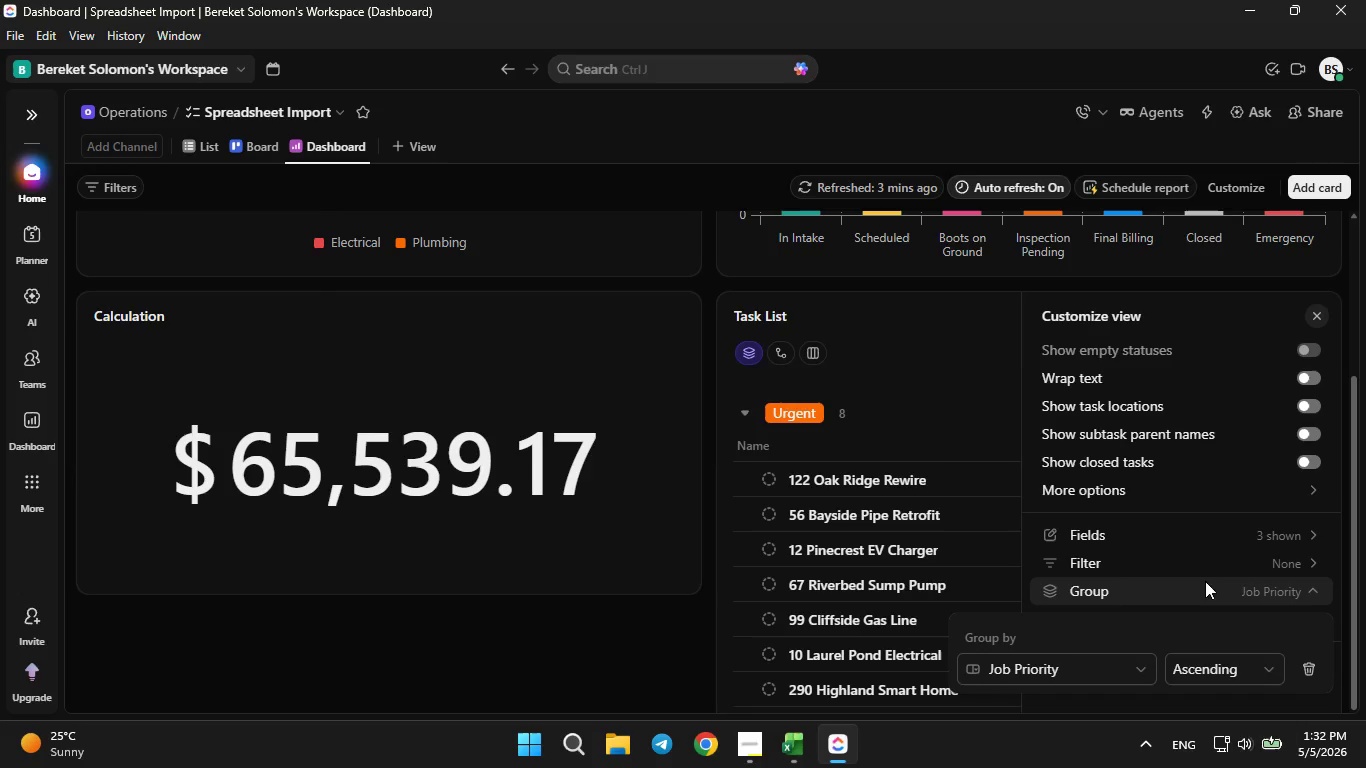 
wait(5.26)
 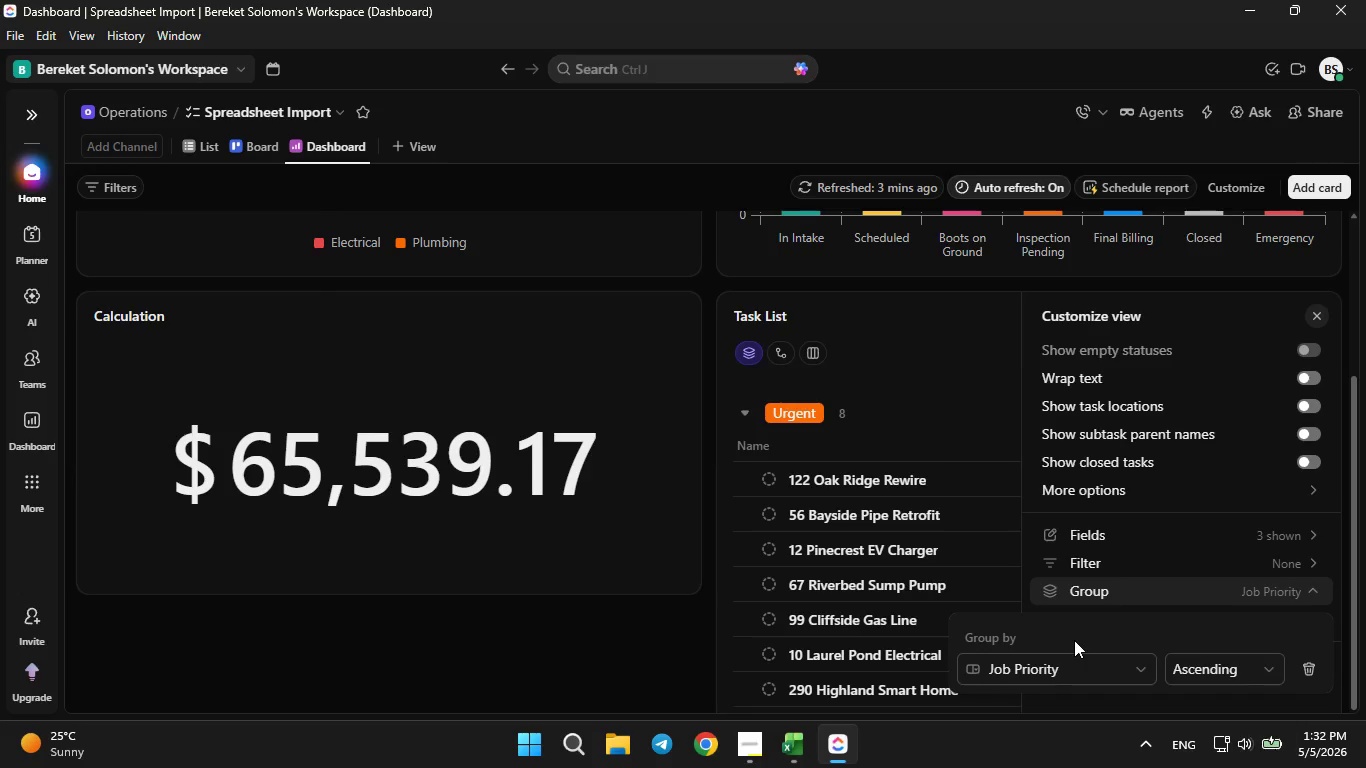 
left_click([1178, 448])
 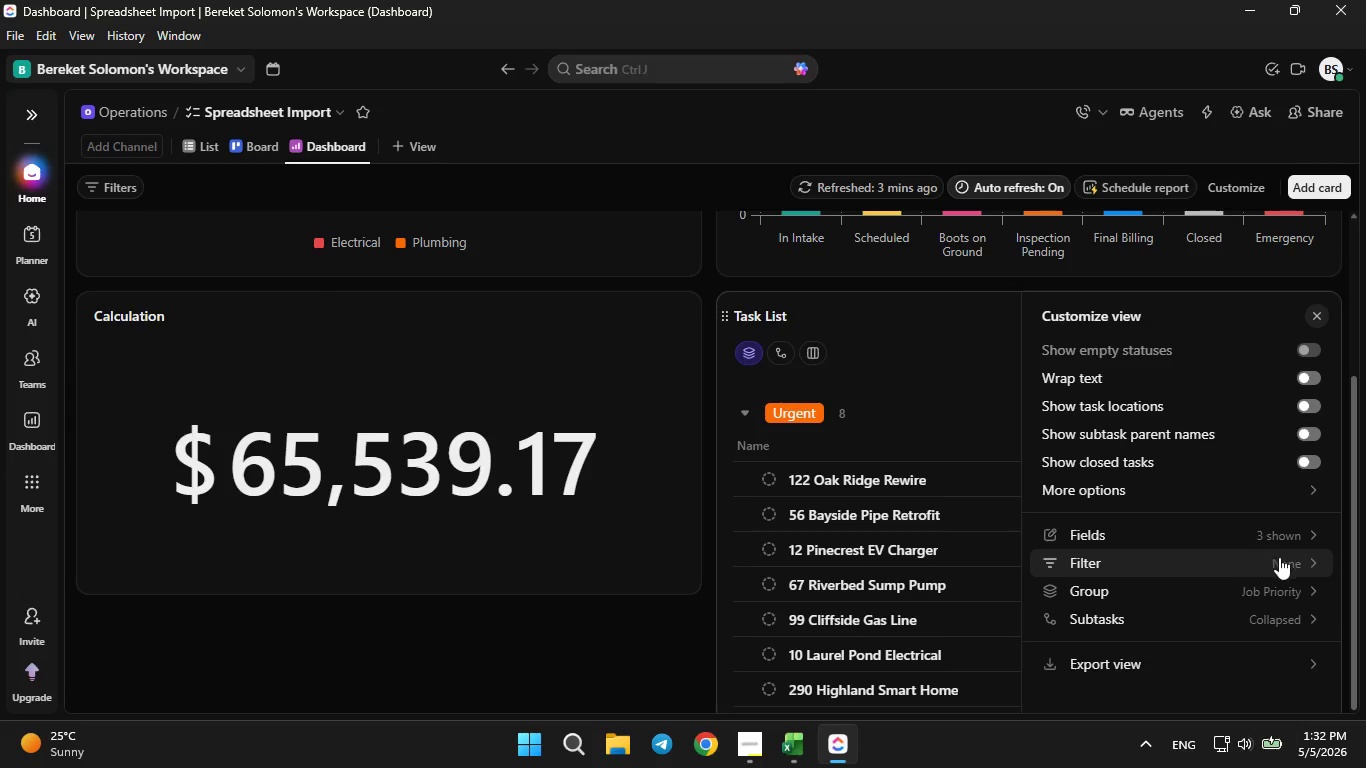 
left_click([1280, 557])
 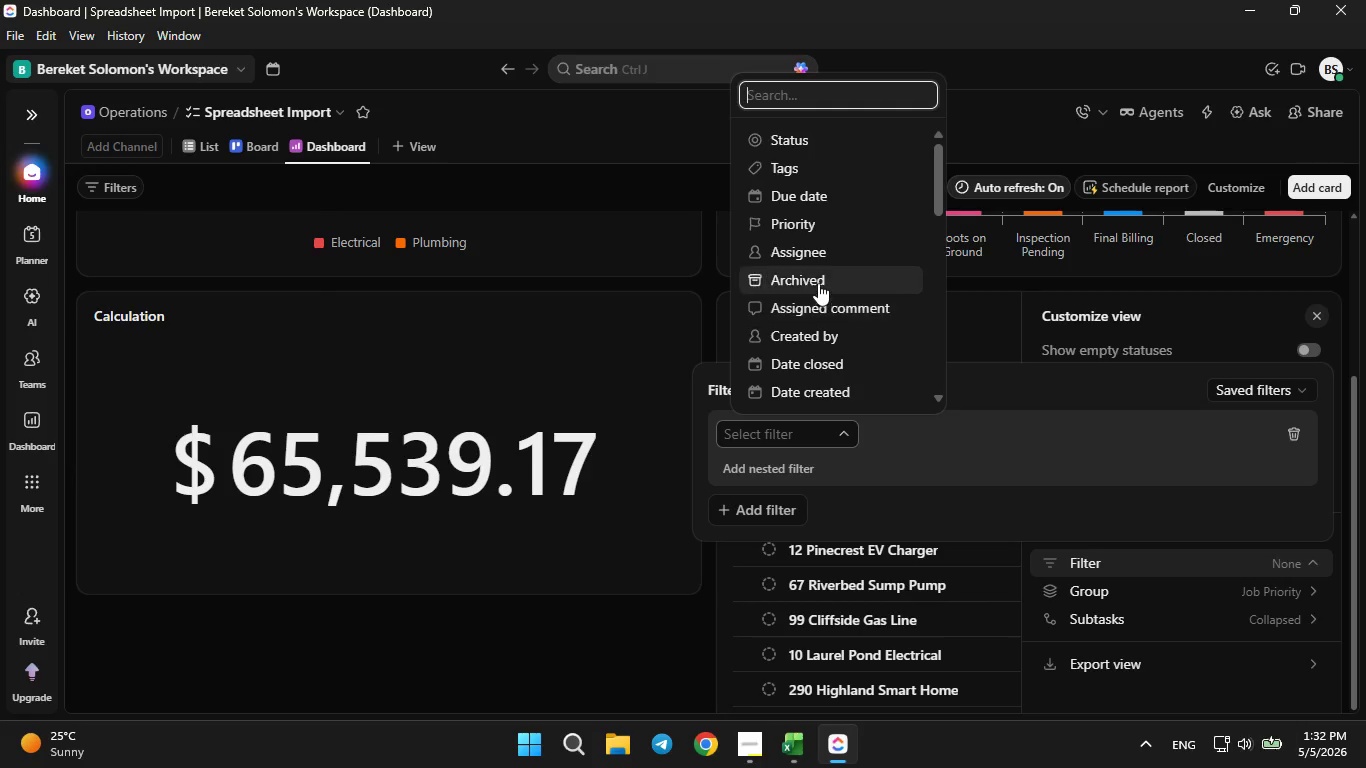 
scroll: coordinate [818, 284], scroll_direction: none, amount: 0.0
 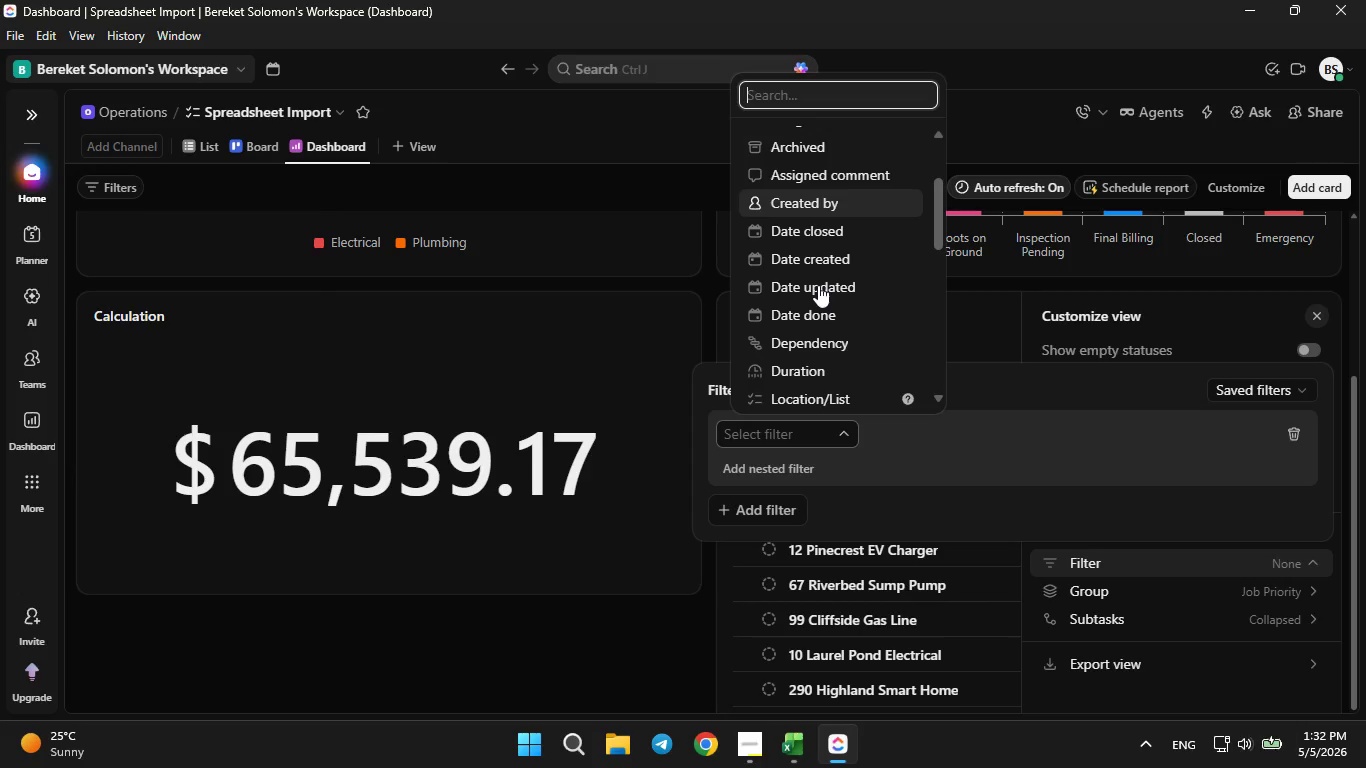 
scroll: coordinate [817, 292], scroll_direction: down, amount: 4.0
 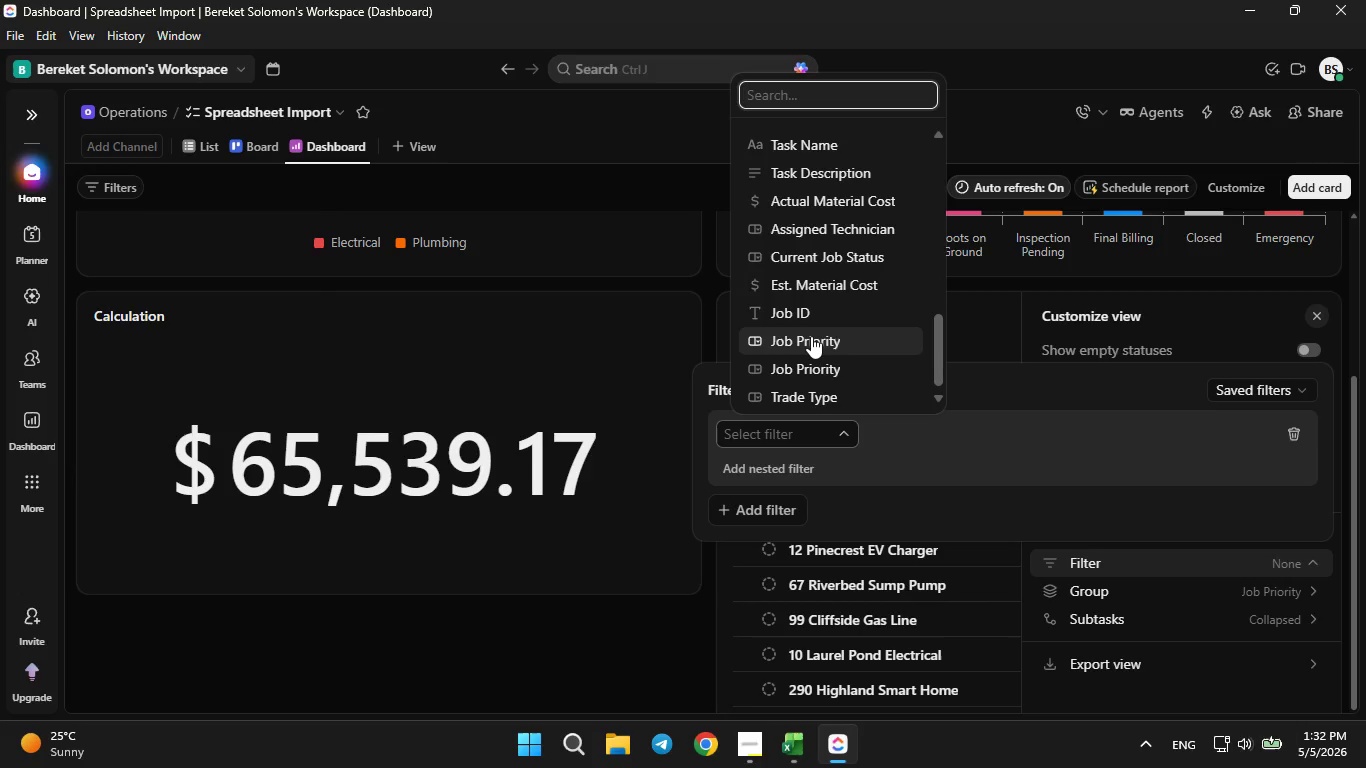 
left_click([811, 336])
 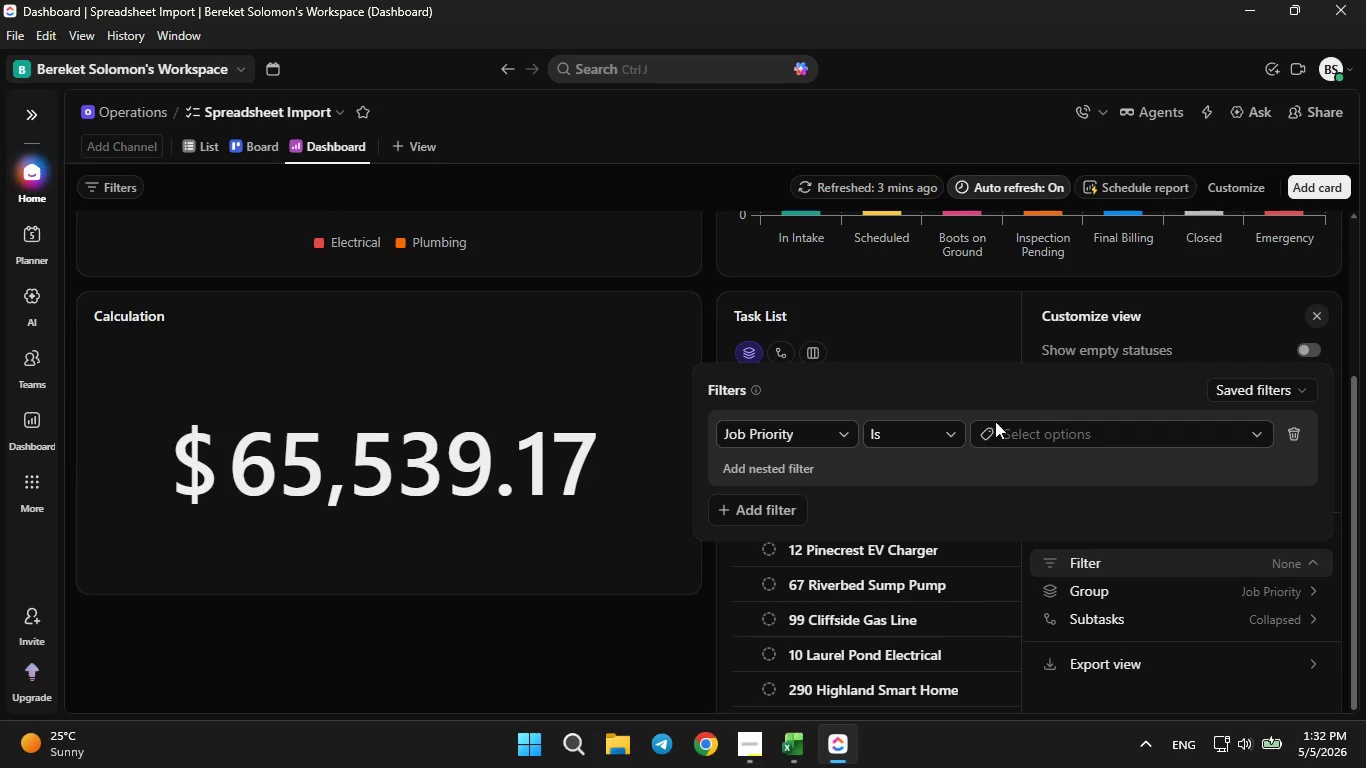 
left_click([1026, 433])
 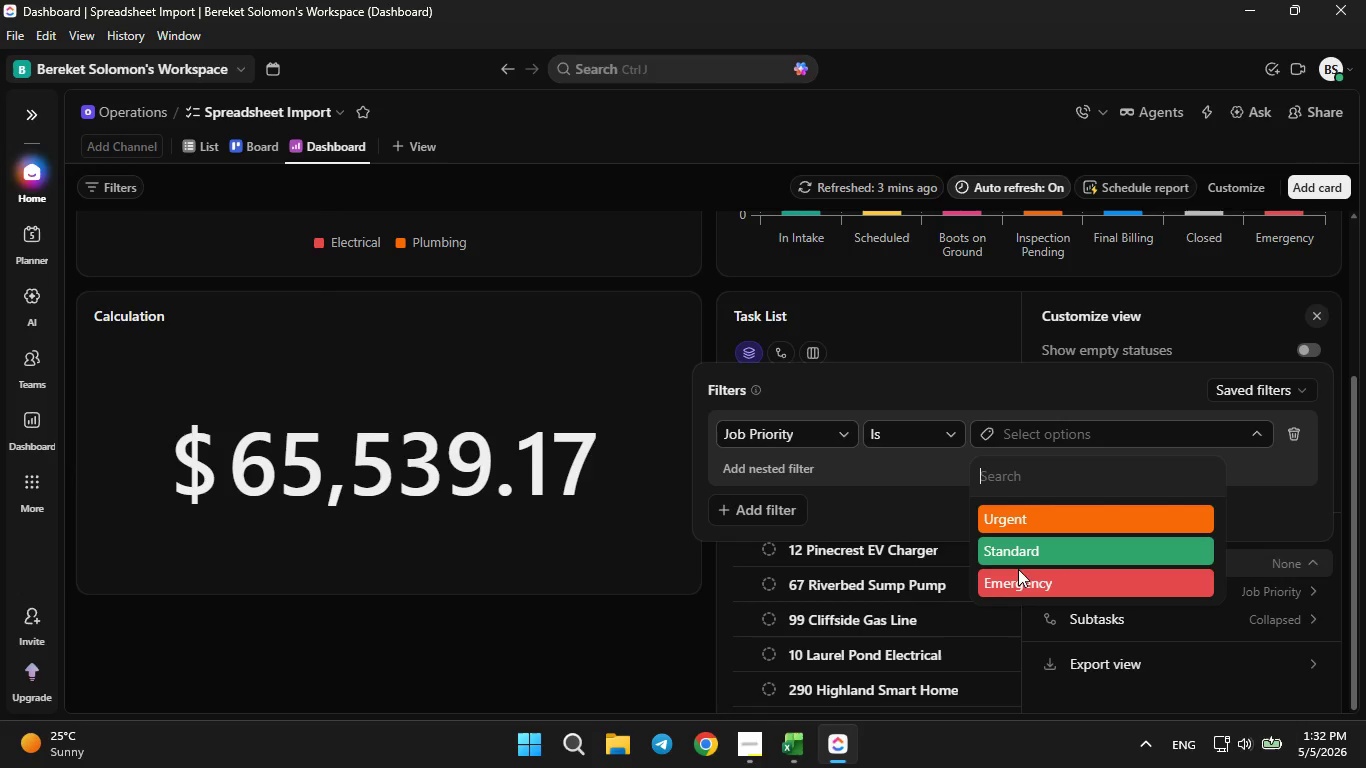 
left_click([1018, 581])
 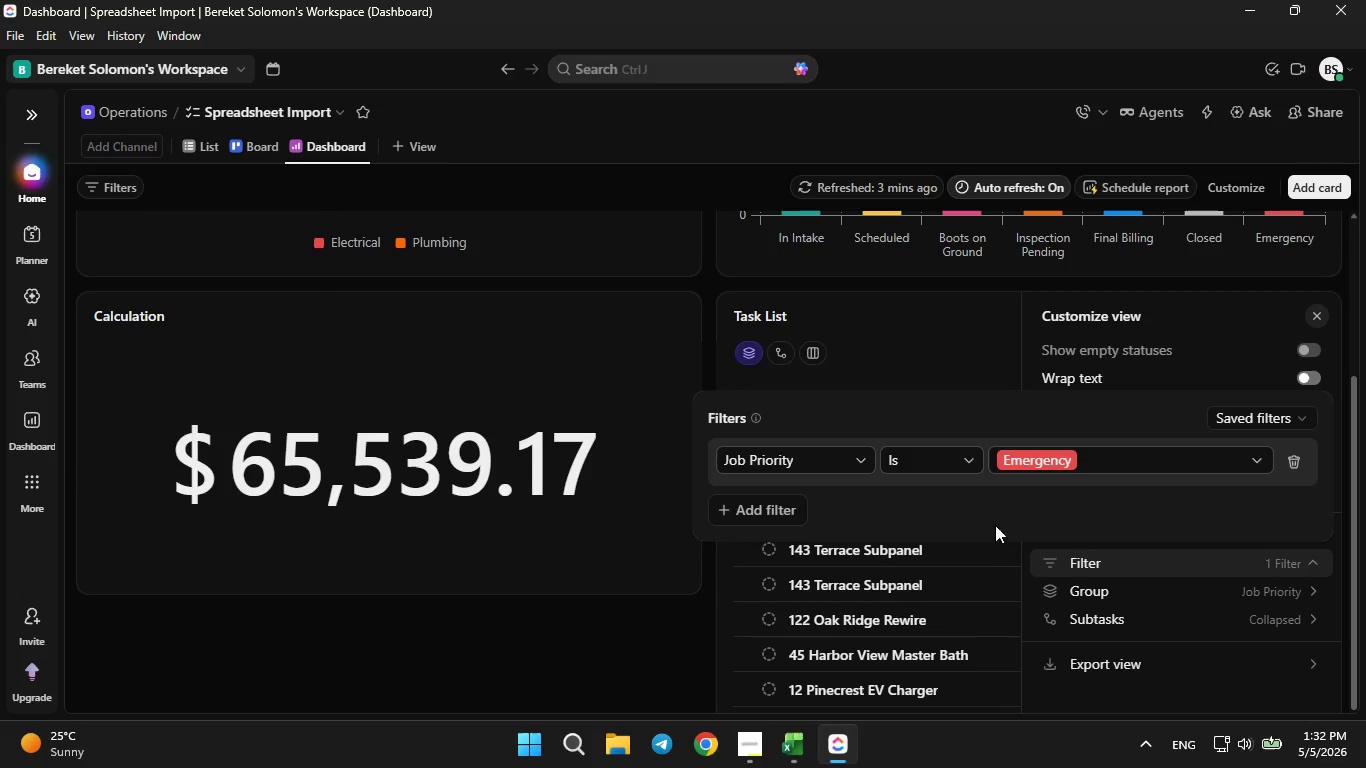 
left_click([1186, 365])
 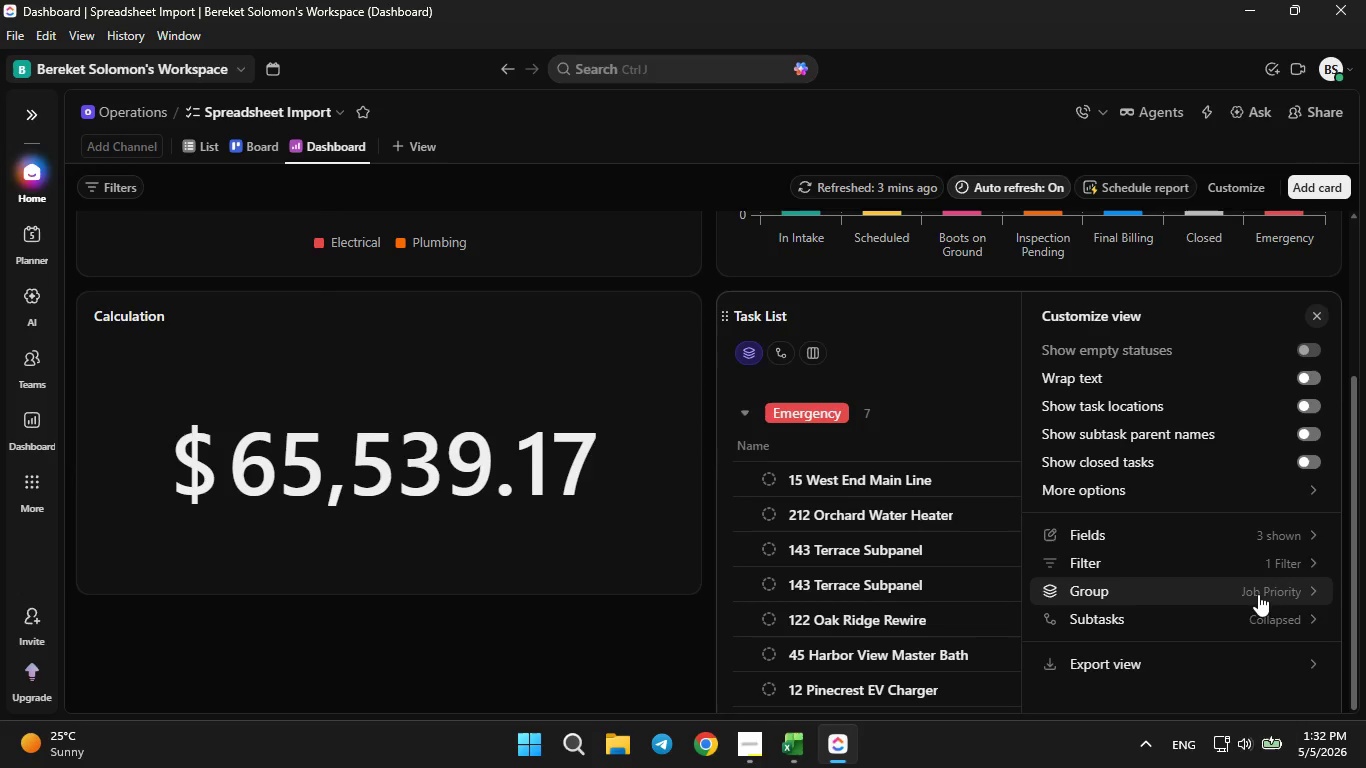 
left_click([1261, 594])
 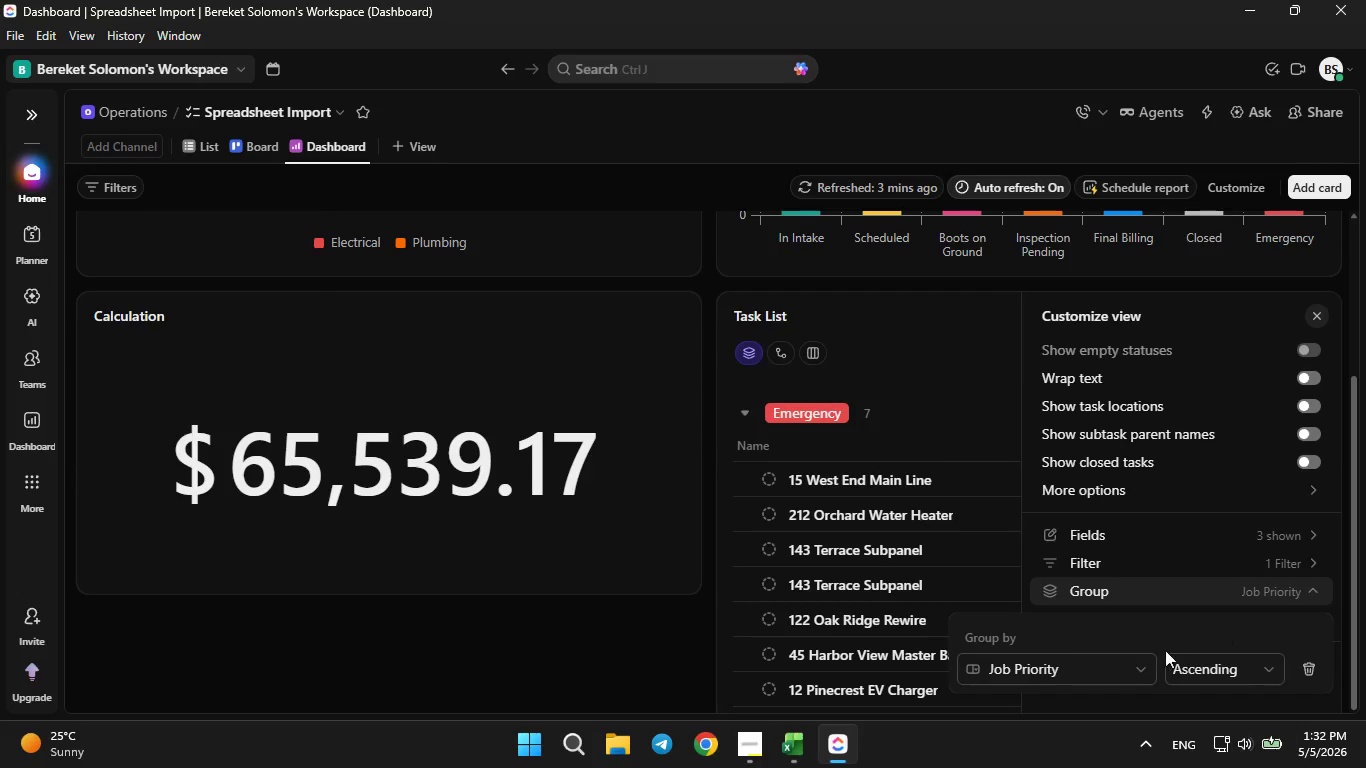 
left_click([1112, 661])
 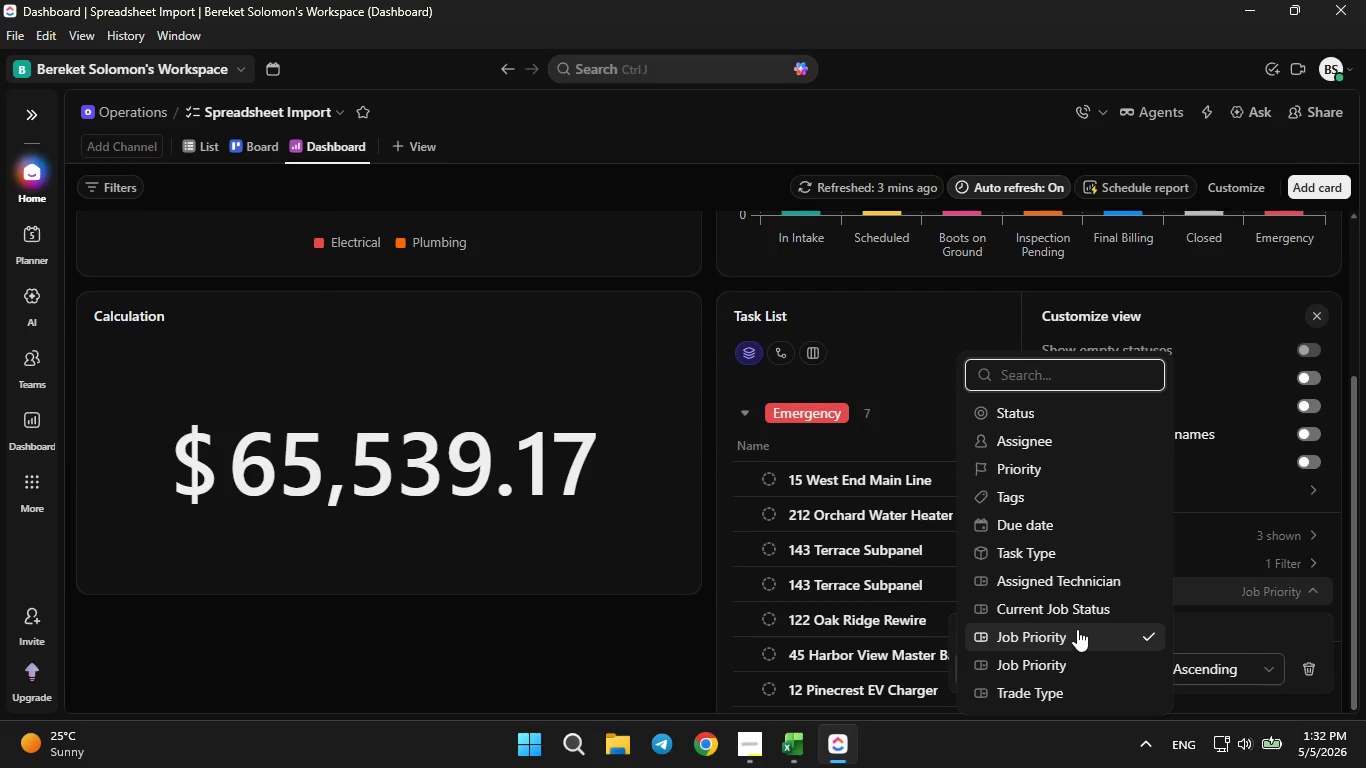 
left_click([1060, 610])
 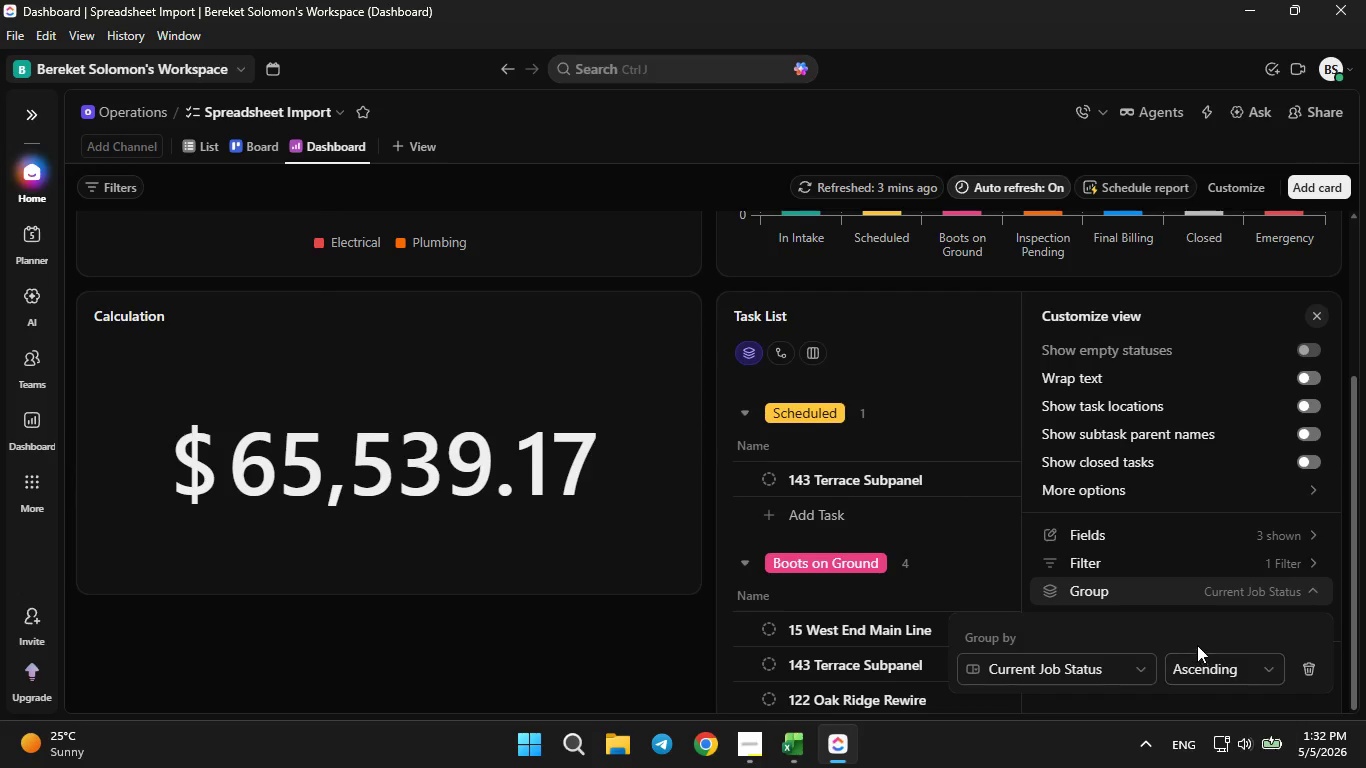 
wait(8.48)
 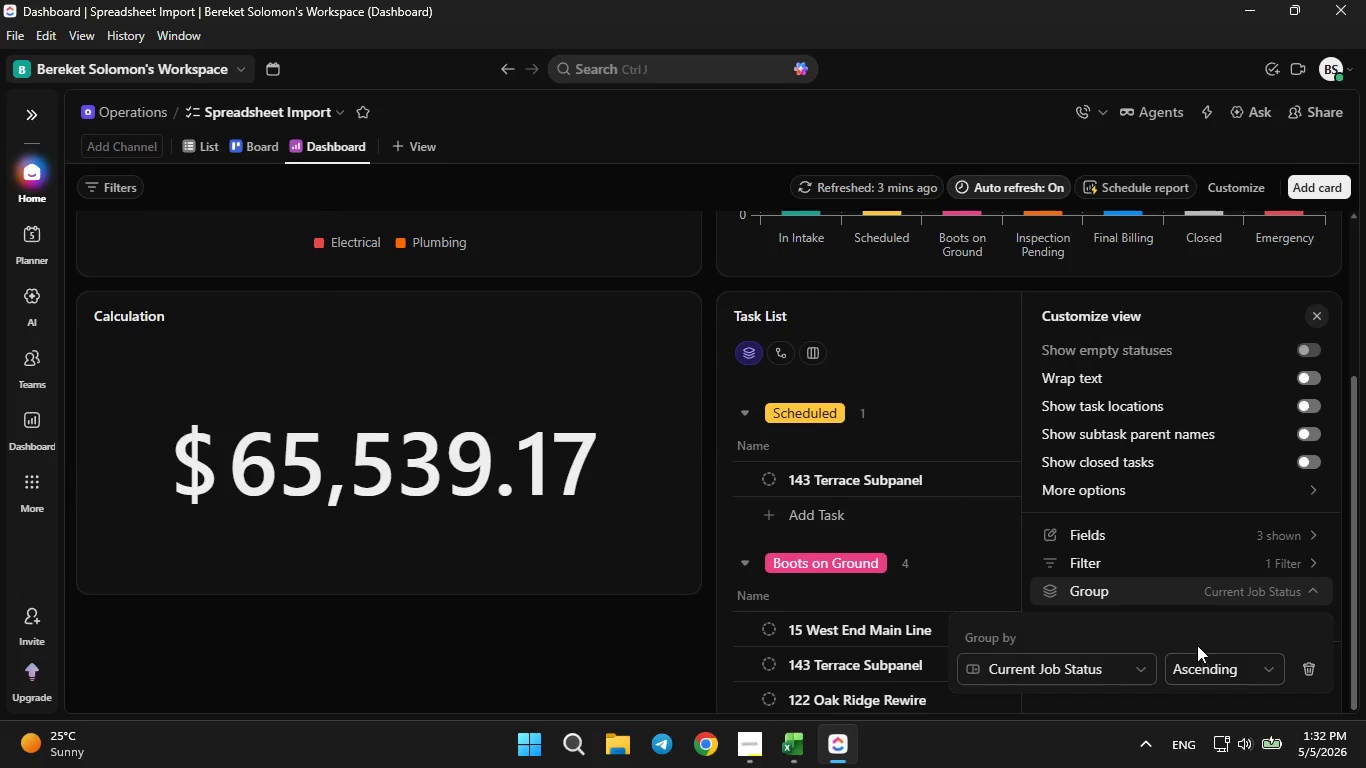 
left_click([964, 364])
 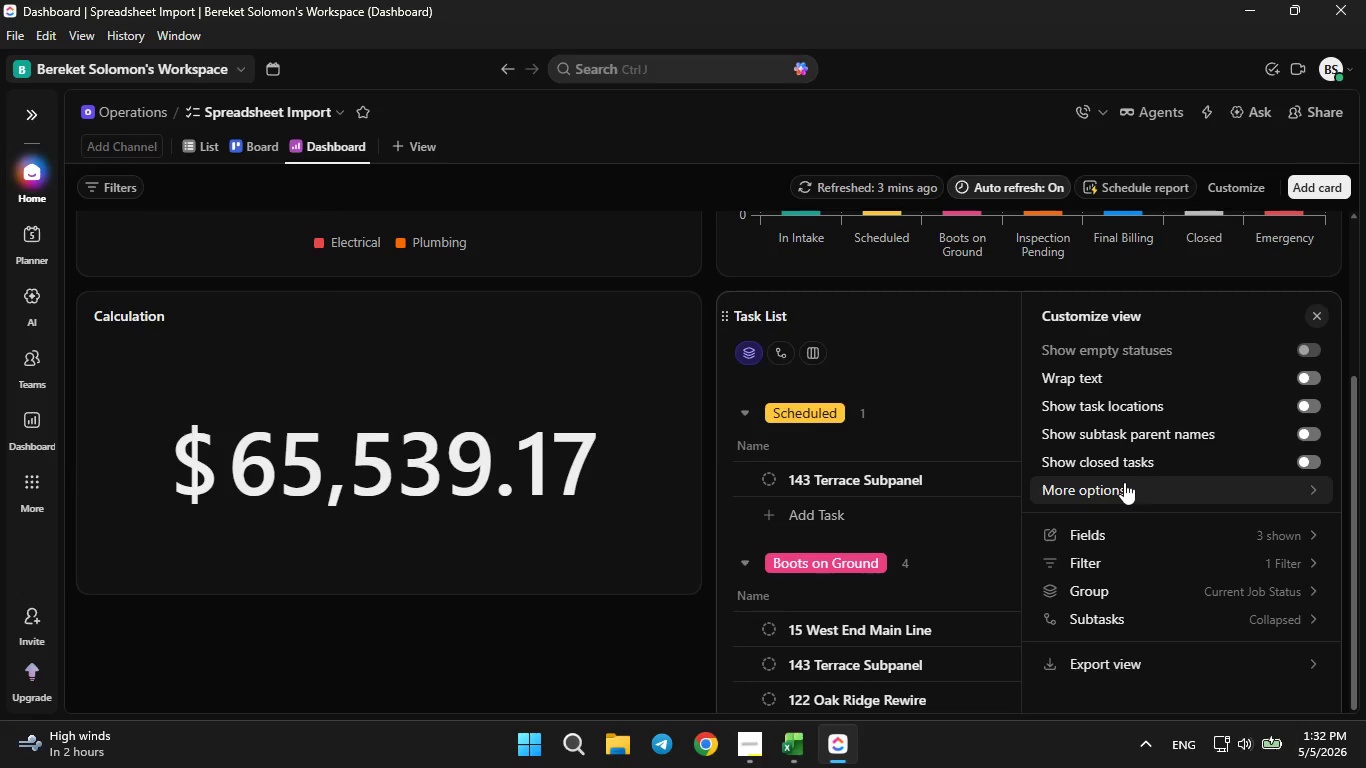 
wait(10.08)
 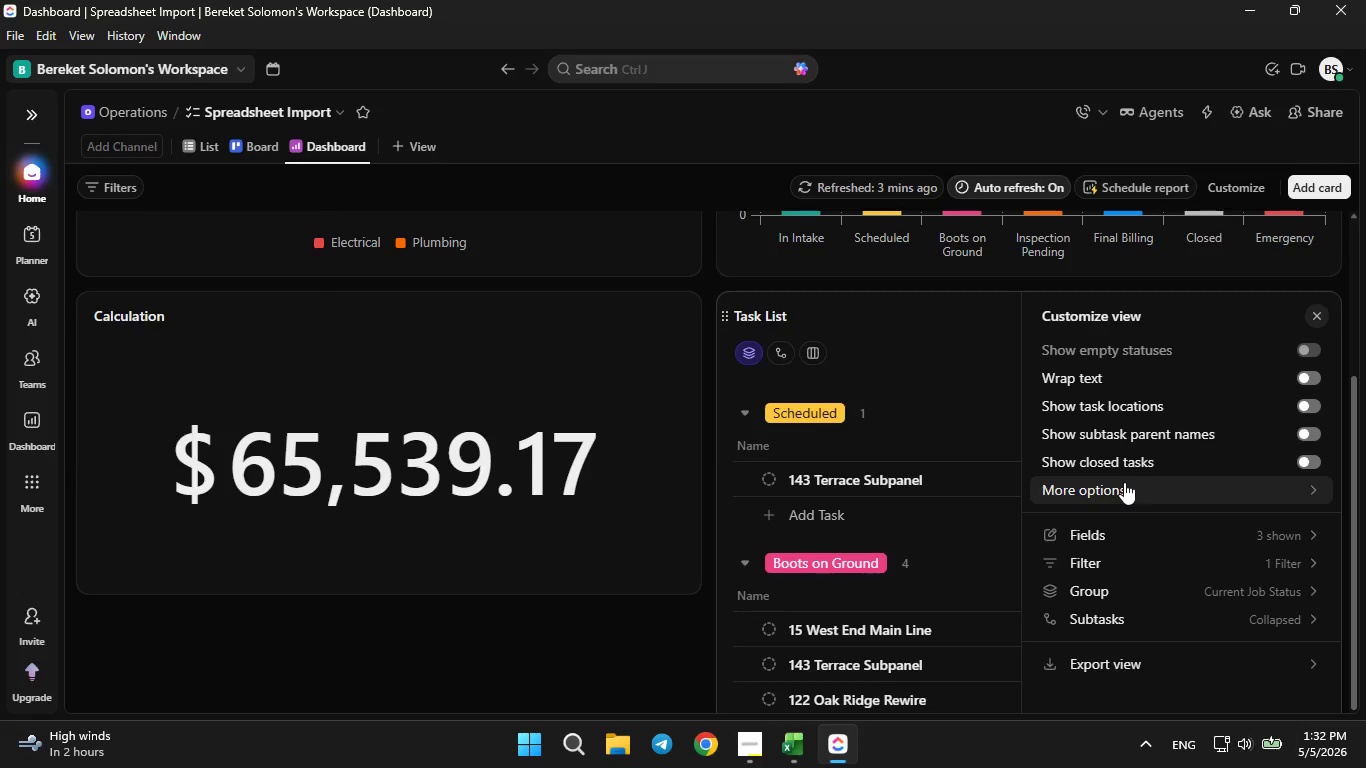 
scroll: coordinate [1119, 465], scroll_direction: up, amount: 1.0
 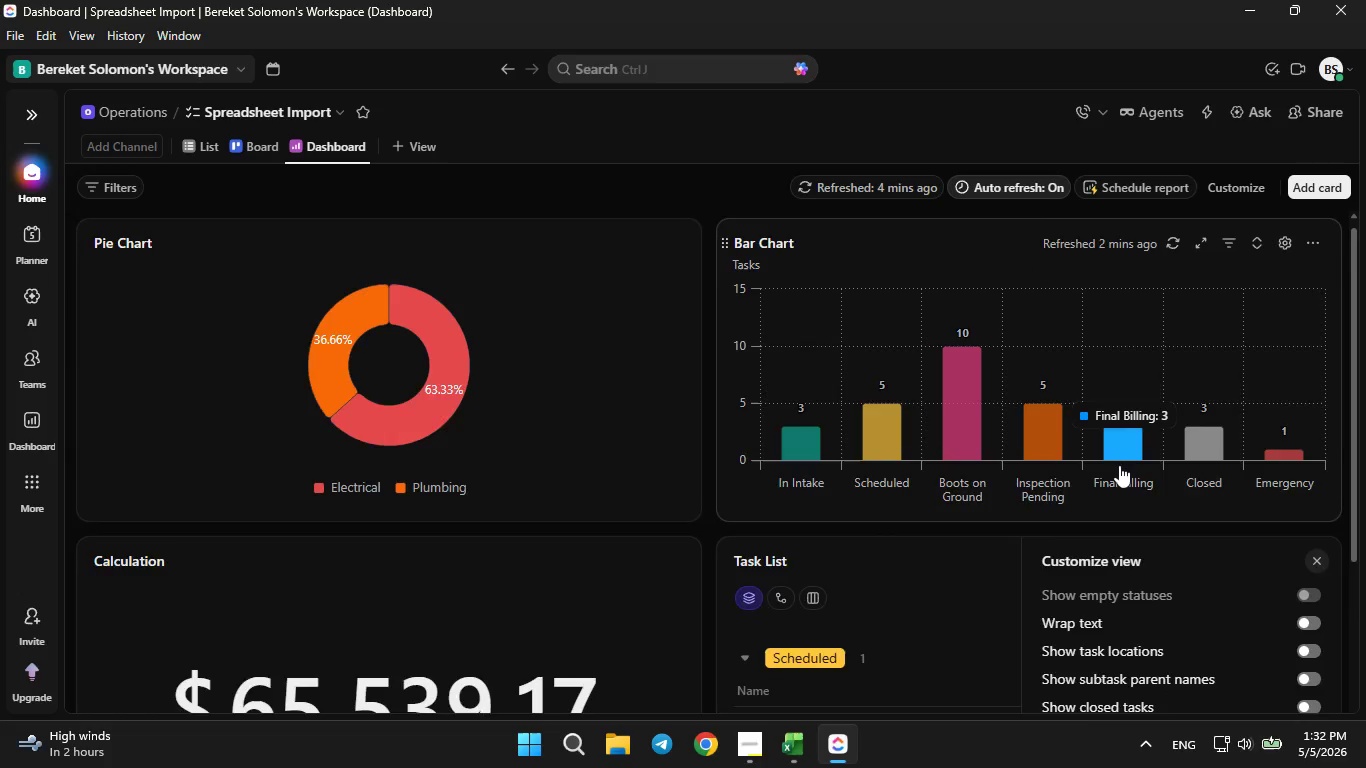 
scroll: coordinate [1119, 465], scroll_direction: down, amount: 2.0
 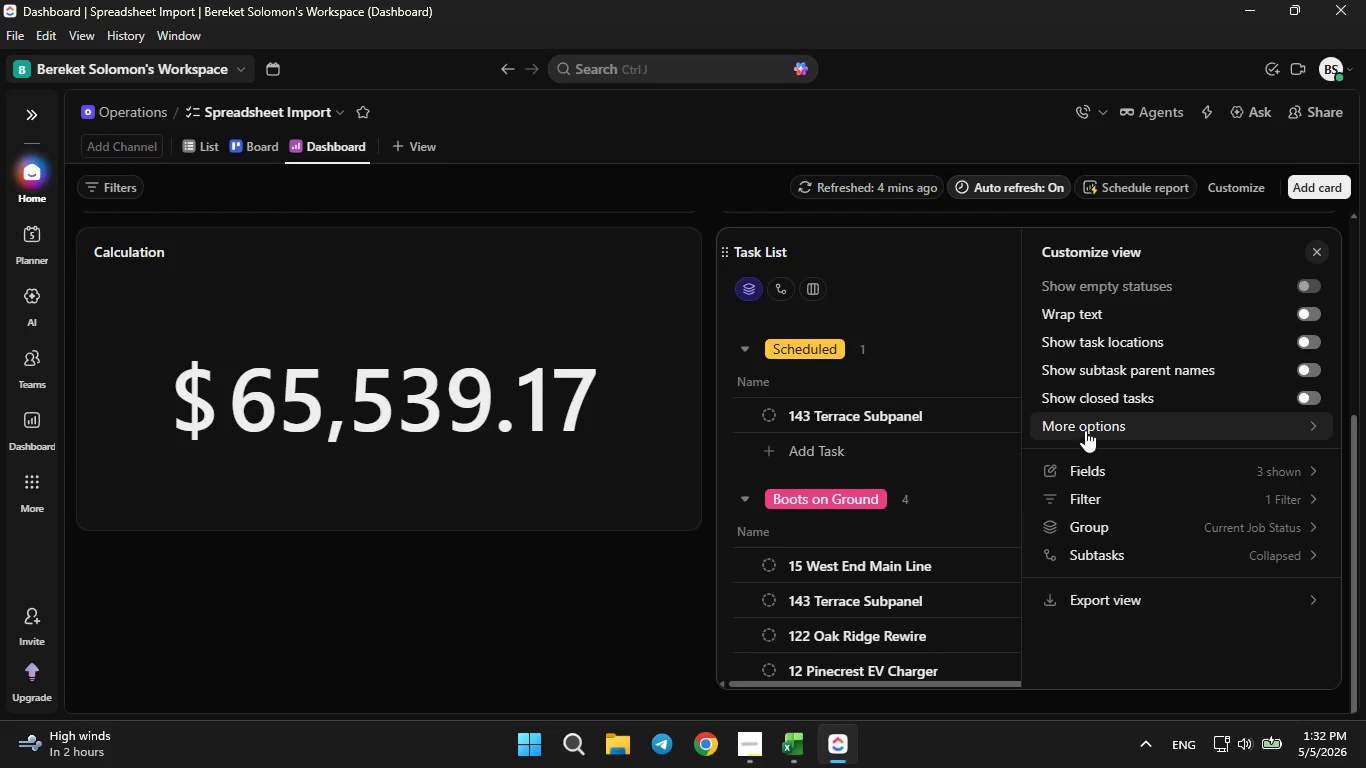 
left_click([1085, 430])
 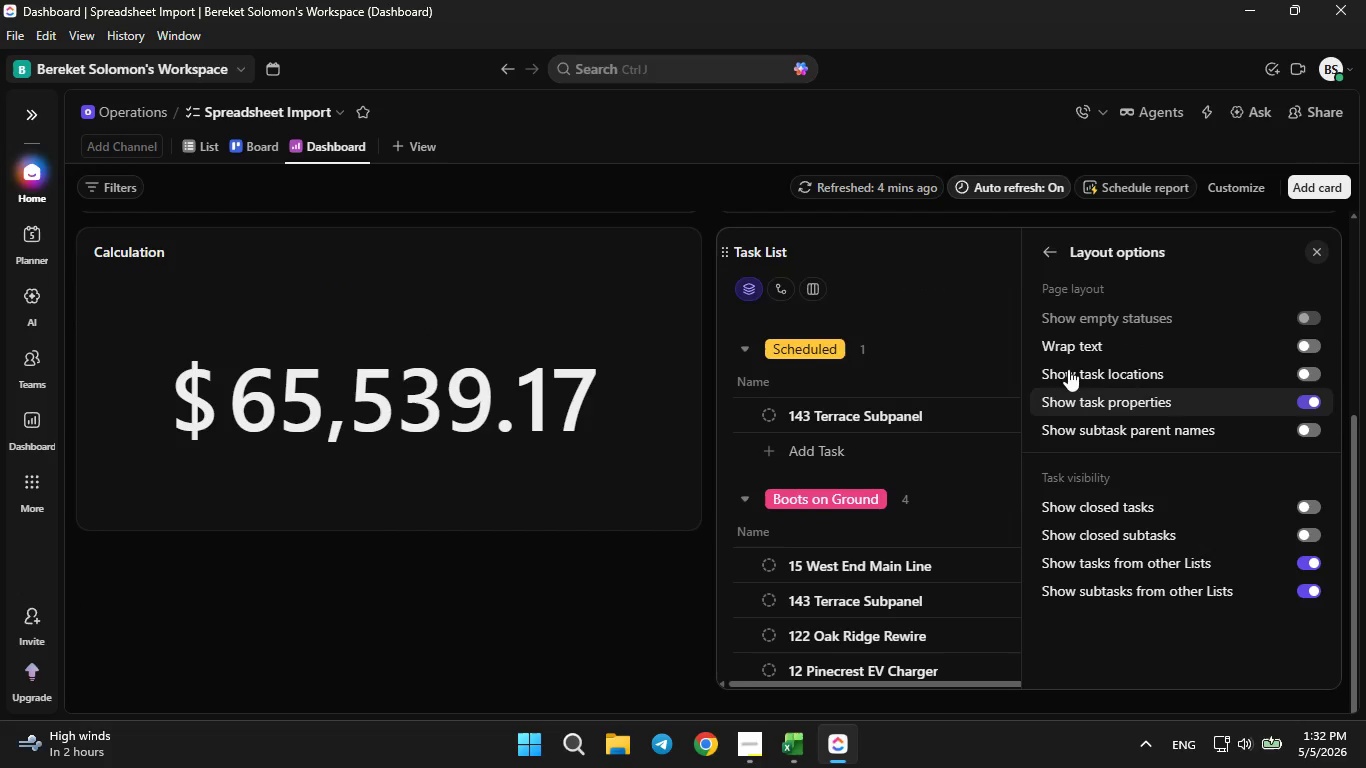 
left_click([1048, 261])
 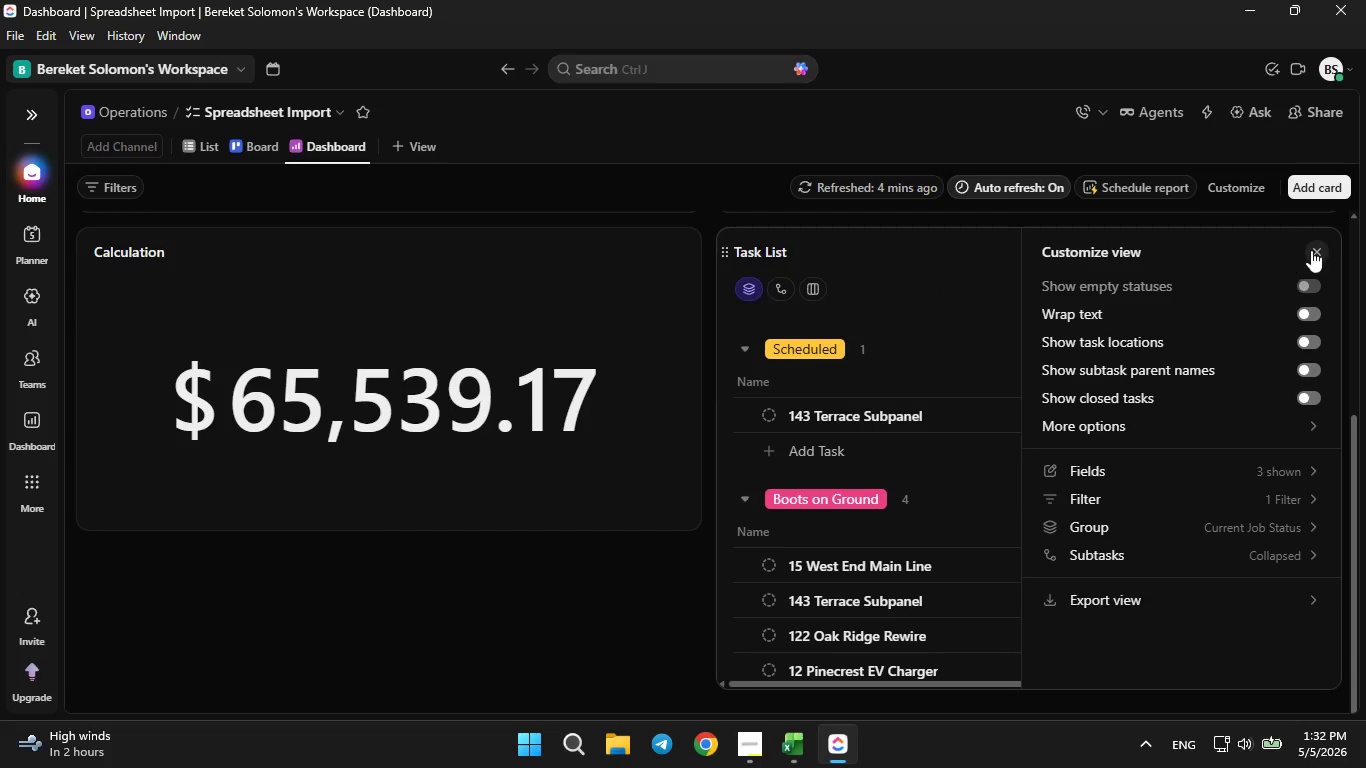 
left_click([1312, 249])
 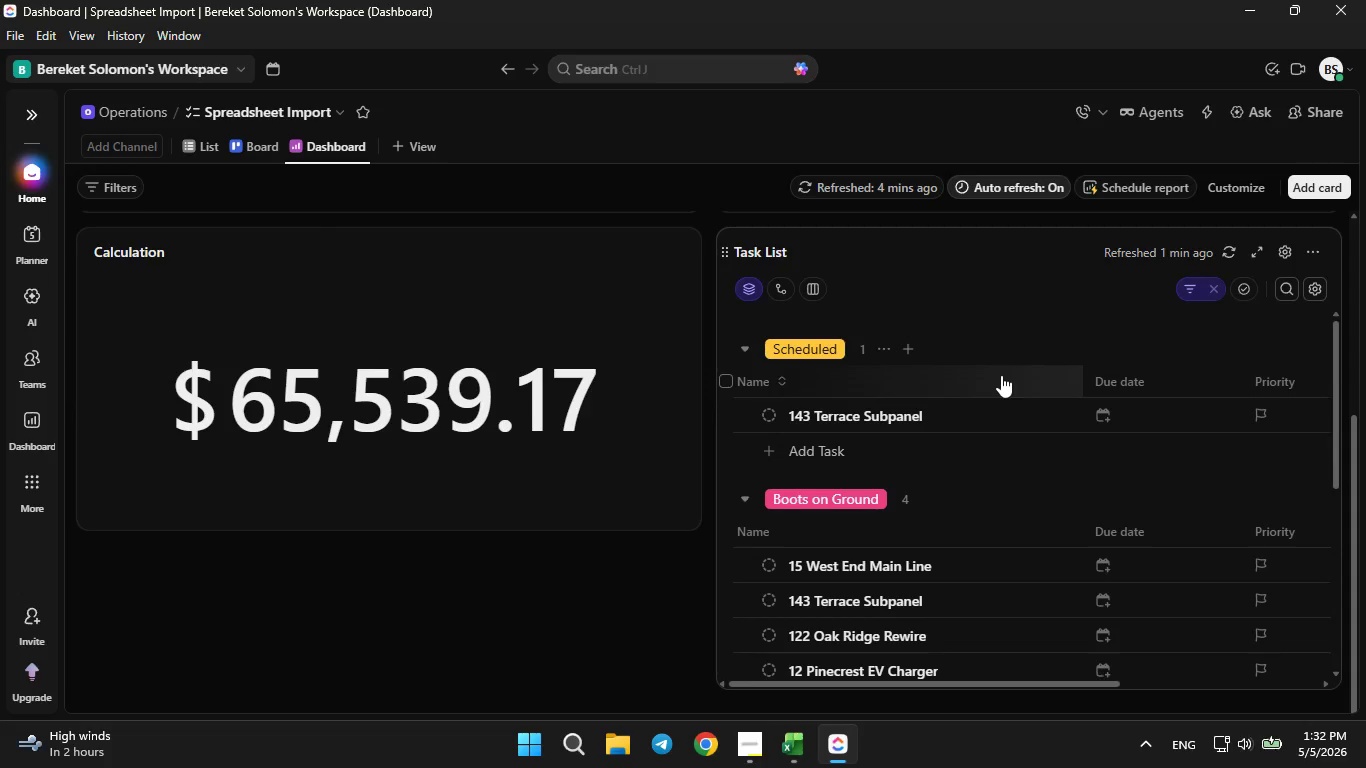 
scroll: coordinate [1009, 435], scroll_direction: down, amount: 5.0
 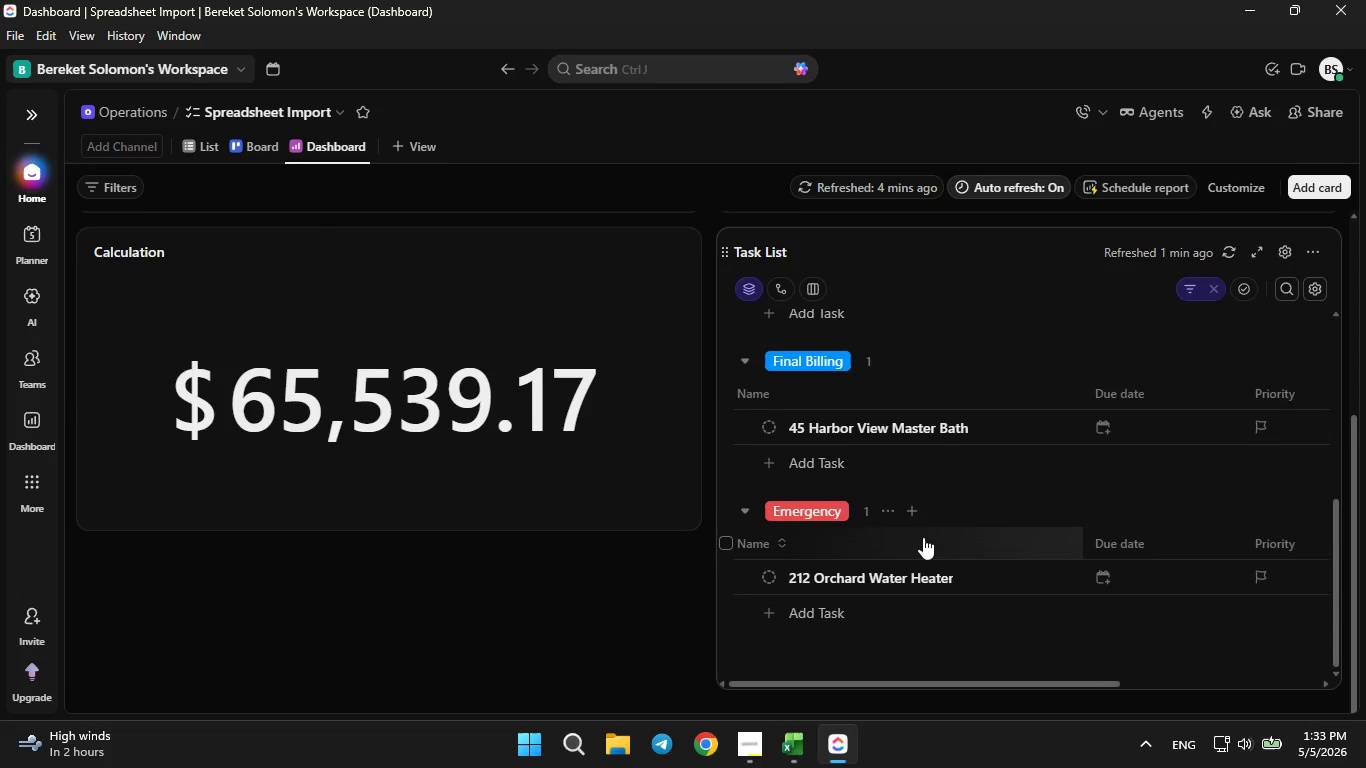 
scroll: coordinate [923, 537], scroll_direction: up, amount: 4.0
 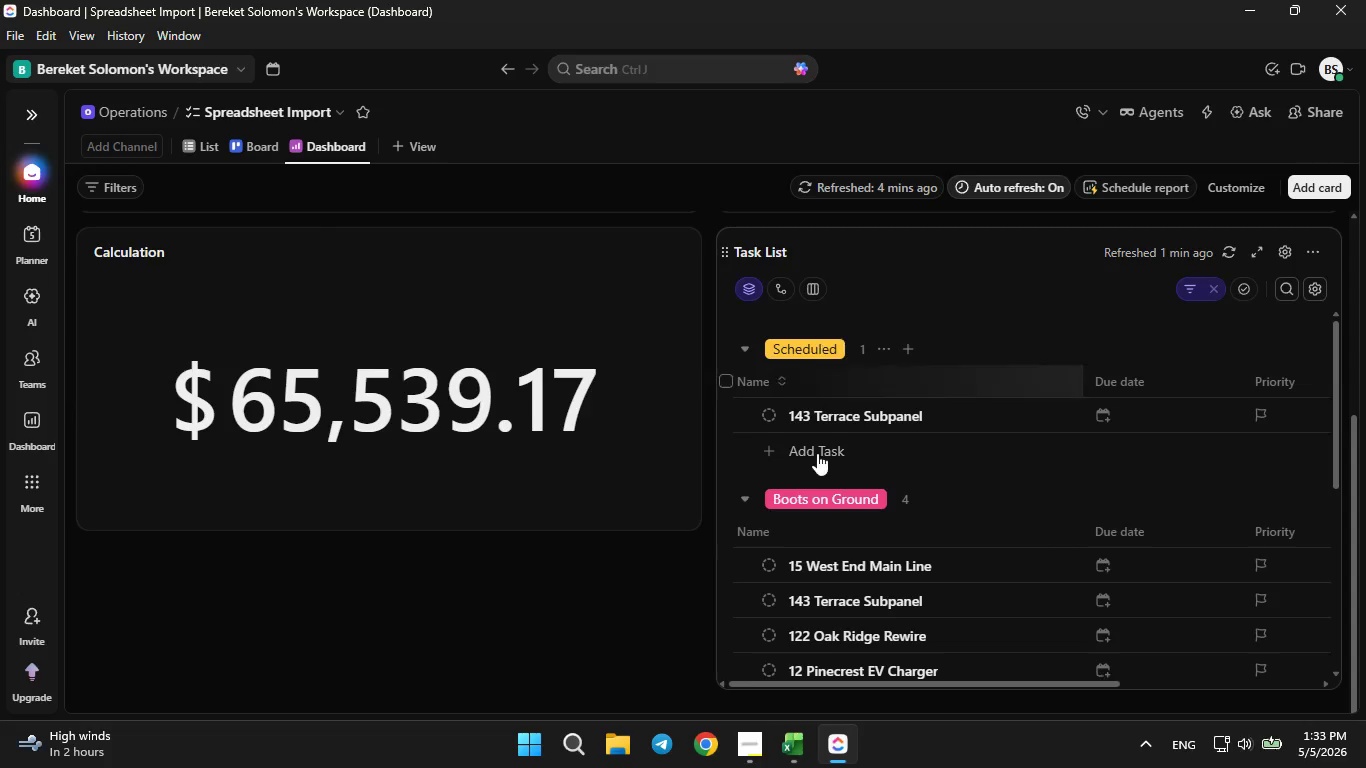 
left_click([186, 144])
 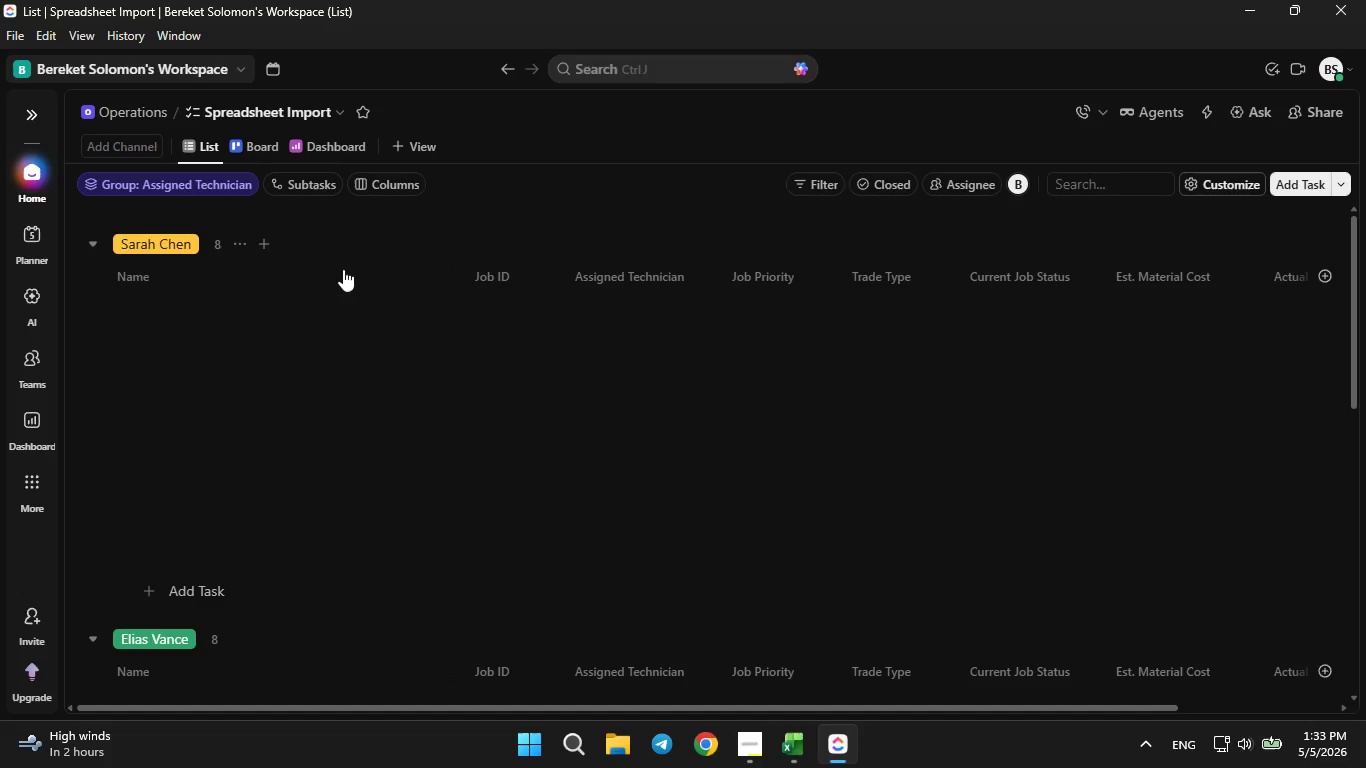 
mouse_move([276, 174])
 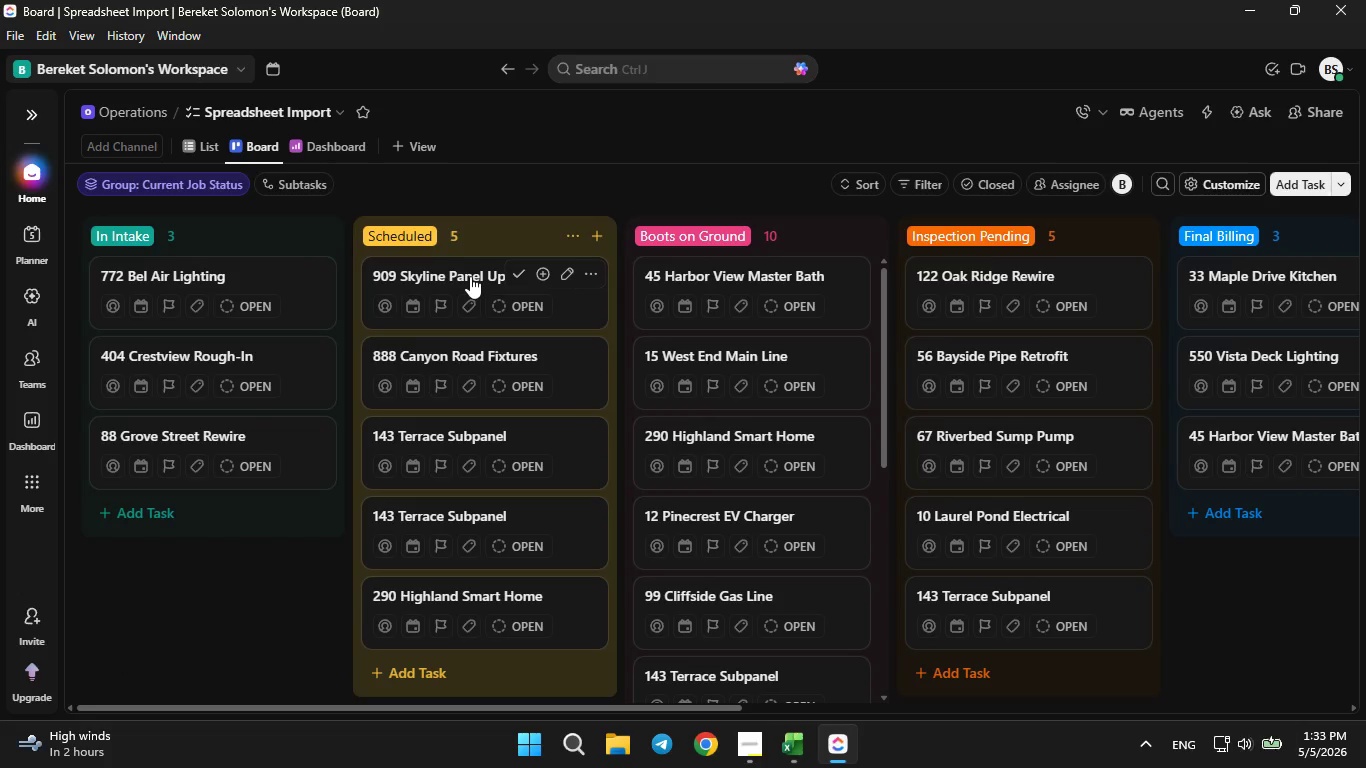 
left_click([470, 276])
 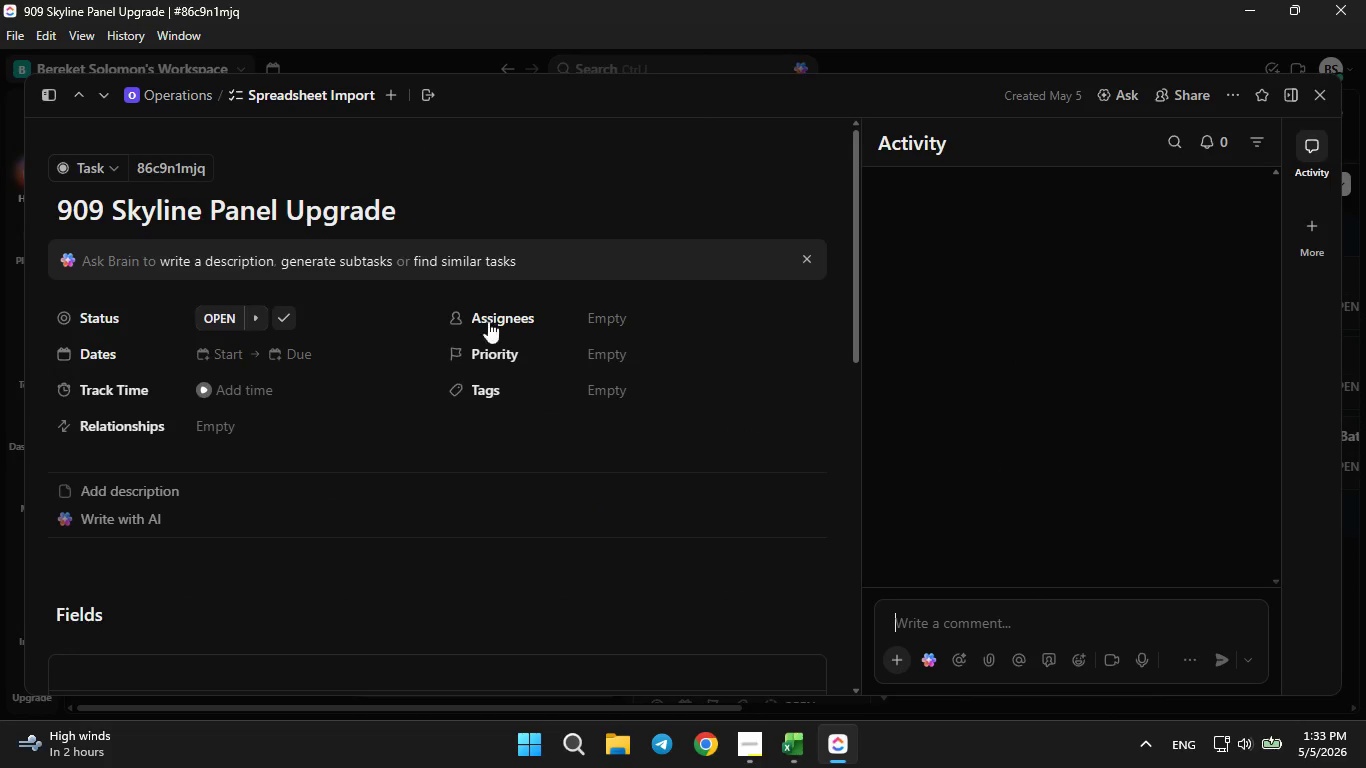 
scroll: coordinate [418, 489], scroll_direction: down, amount: 2.0
 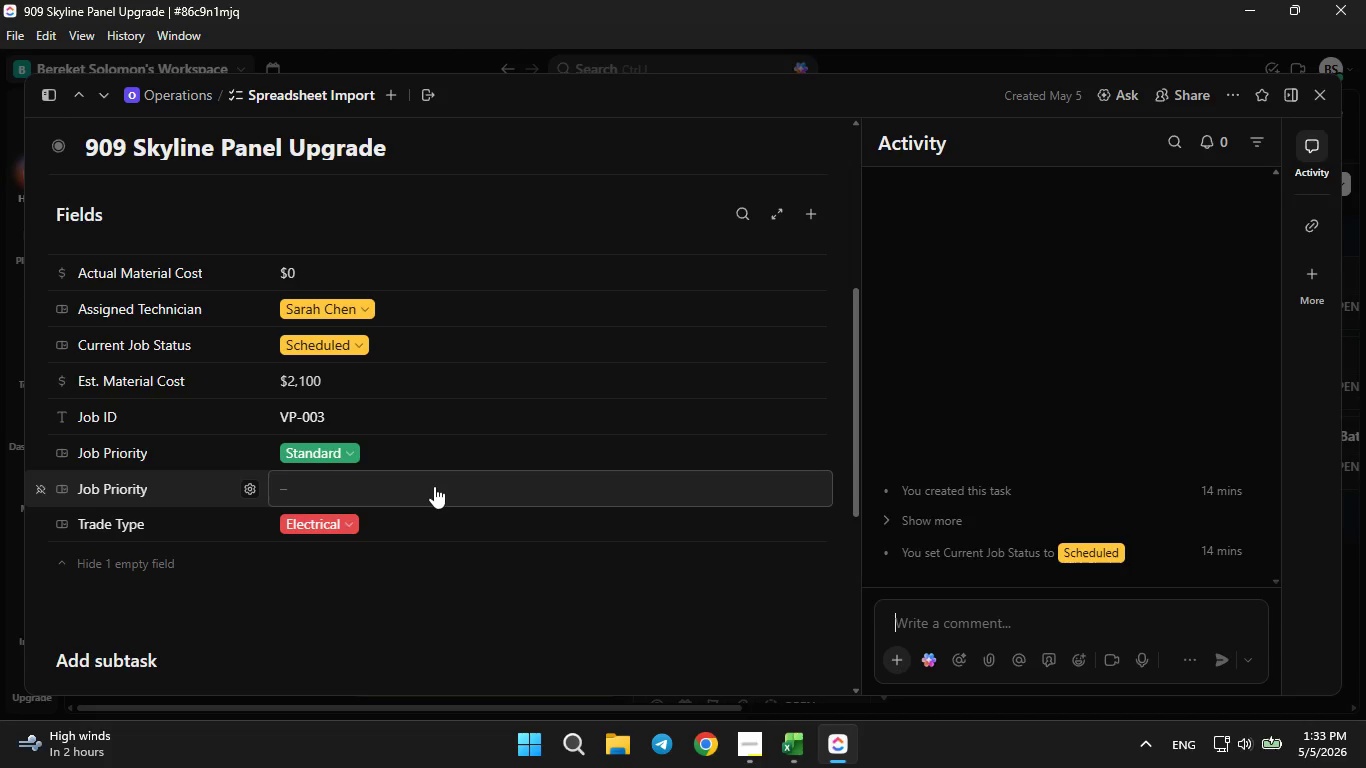 
left_click([246, 488])
 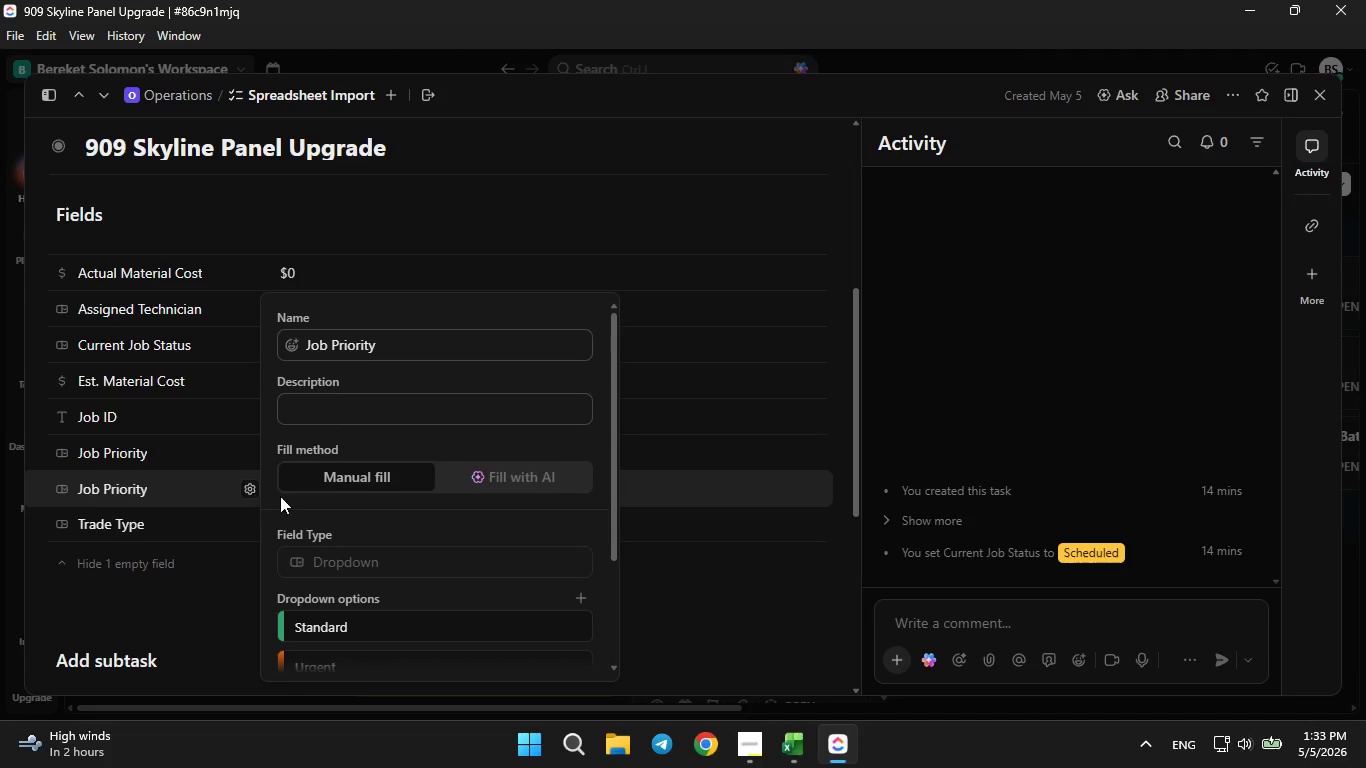 
scroll: coordinate [317, 501], scroll_direction: down, amount: 9.0
 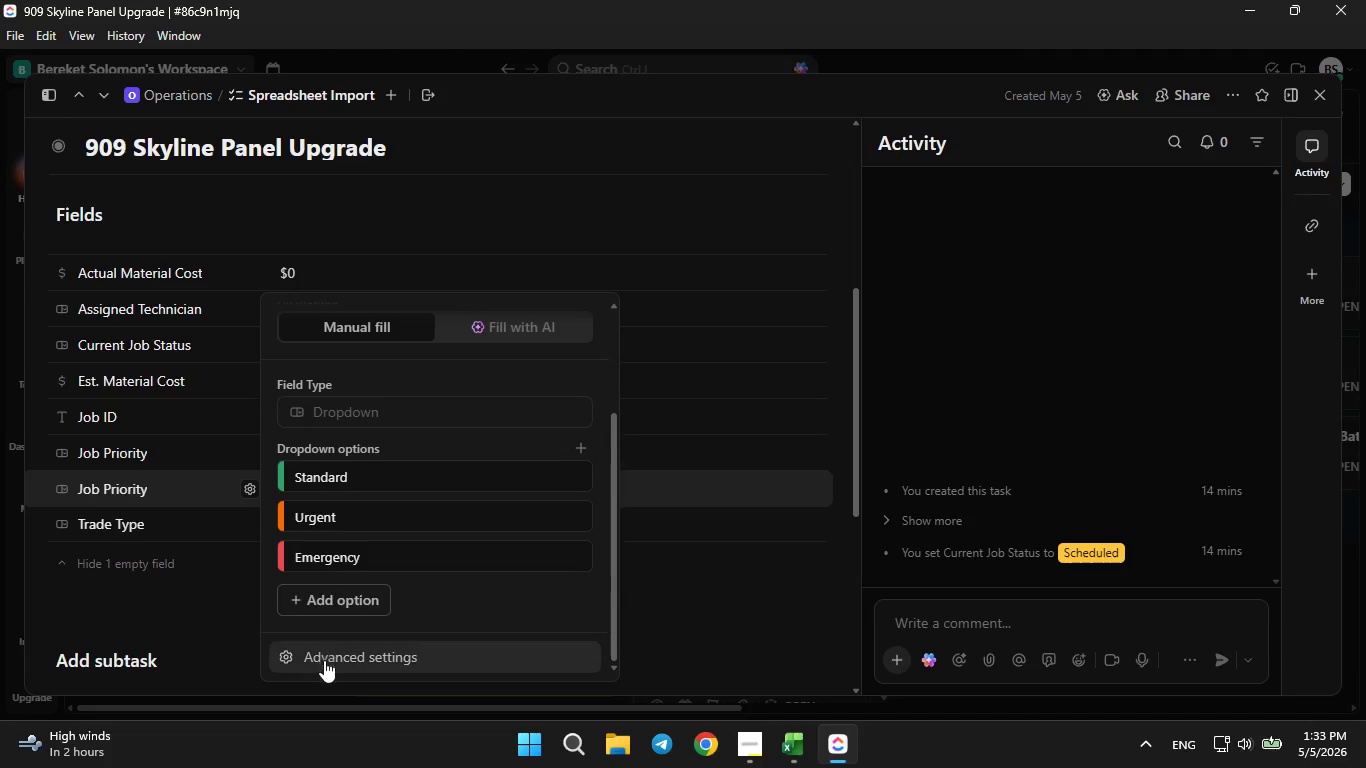 
left_click([324, 665])
 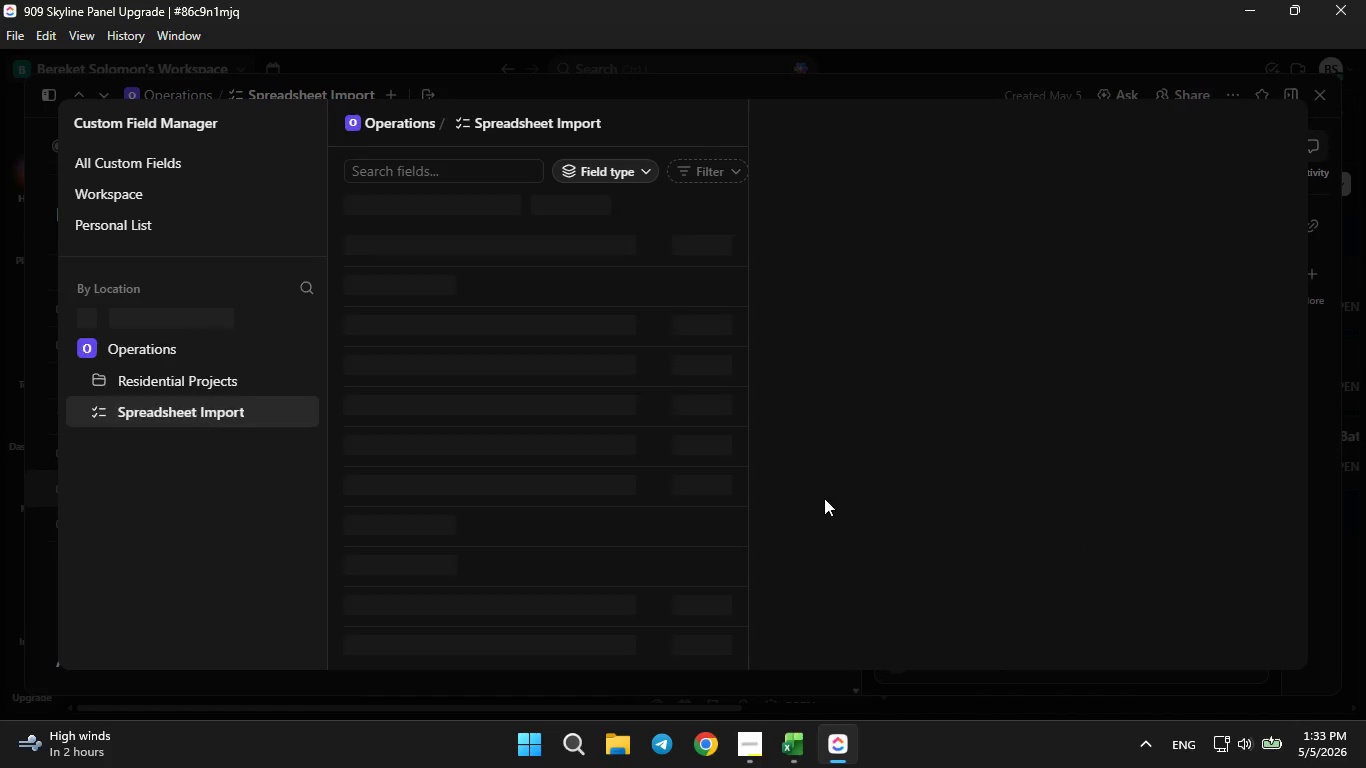 
scroll: coordinate [1156, 528], scroll_direction: down, amount: 26.0
 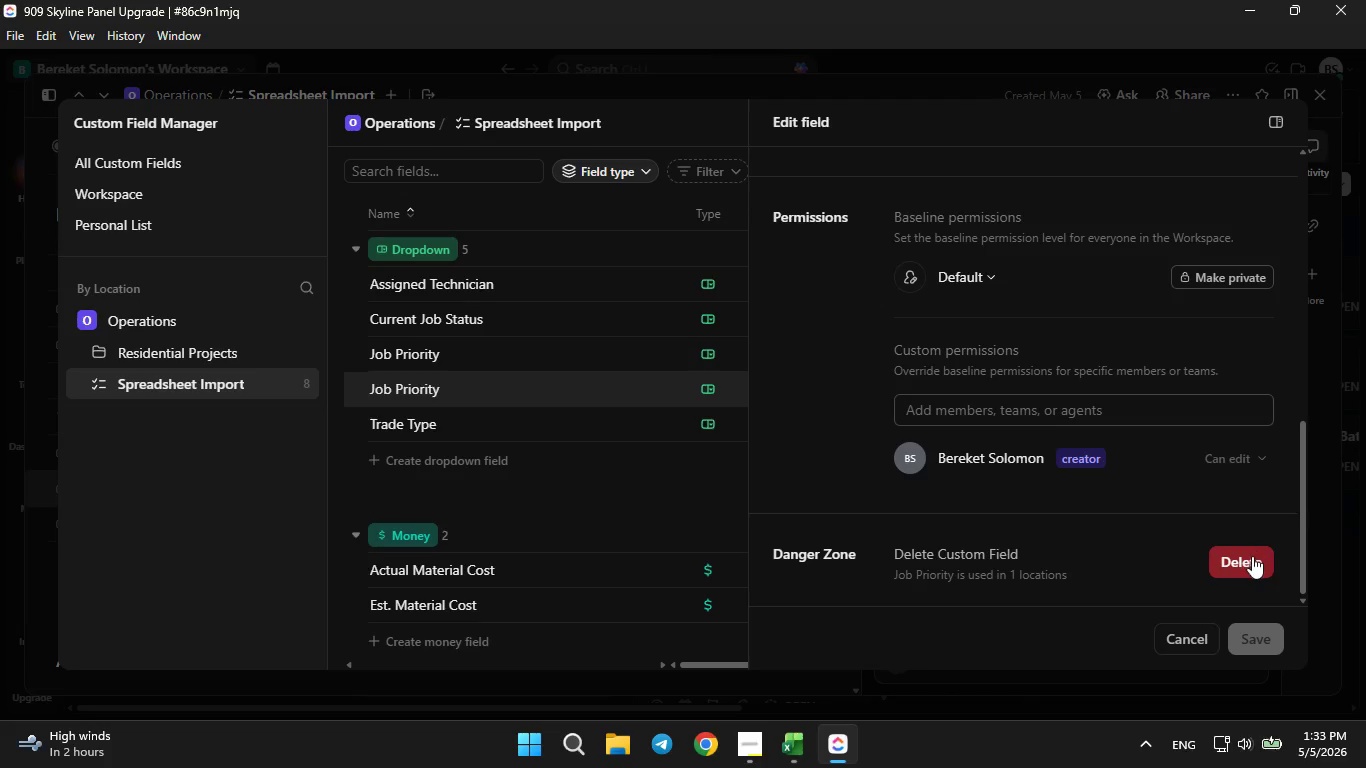 
left_click([1252, 556])
 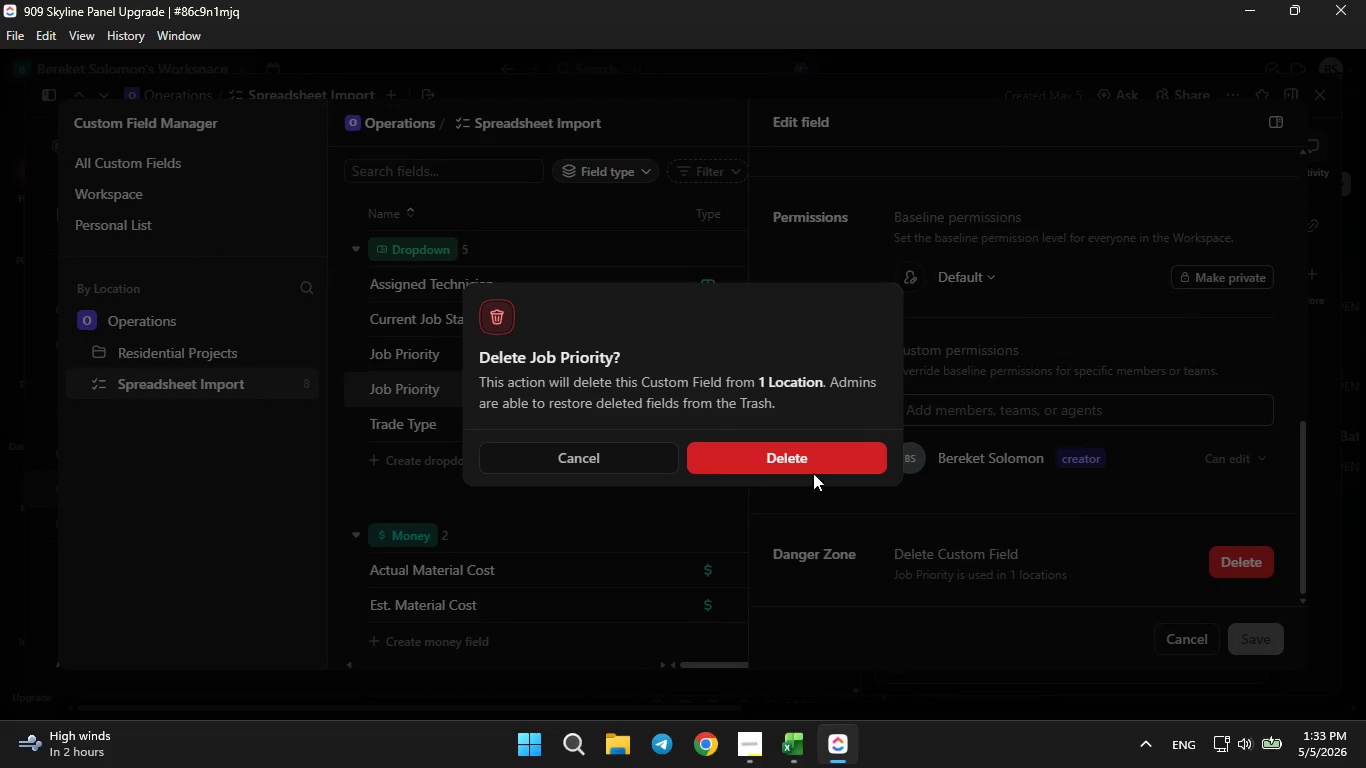 
left_click([812, 459])
 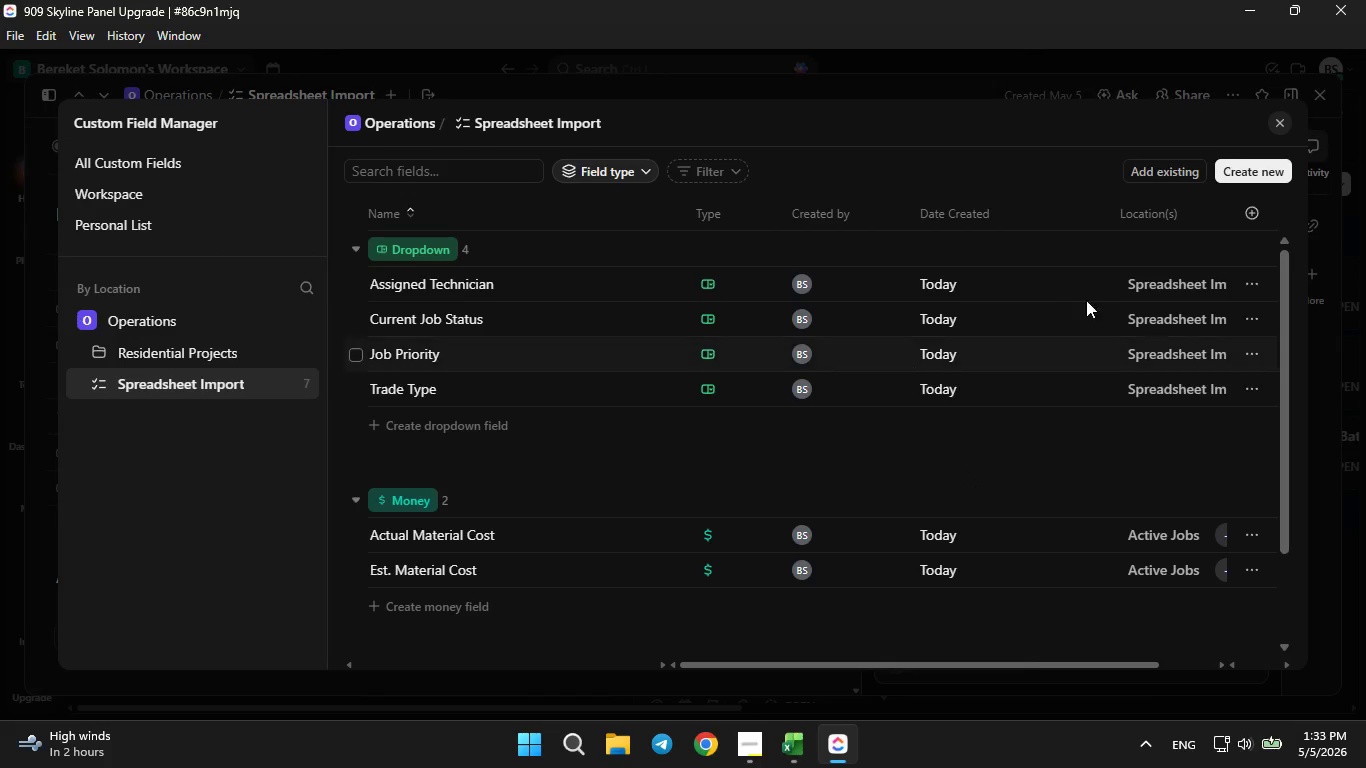 
left_click([1274, 129])
 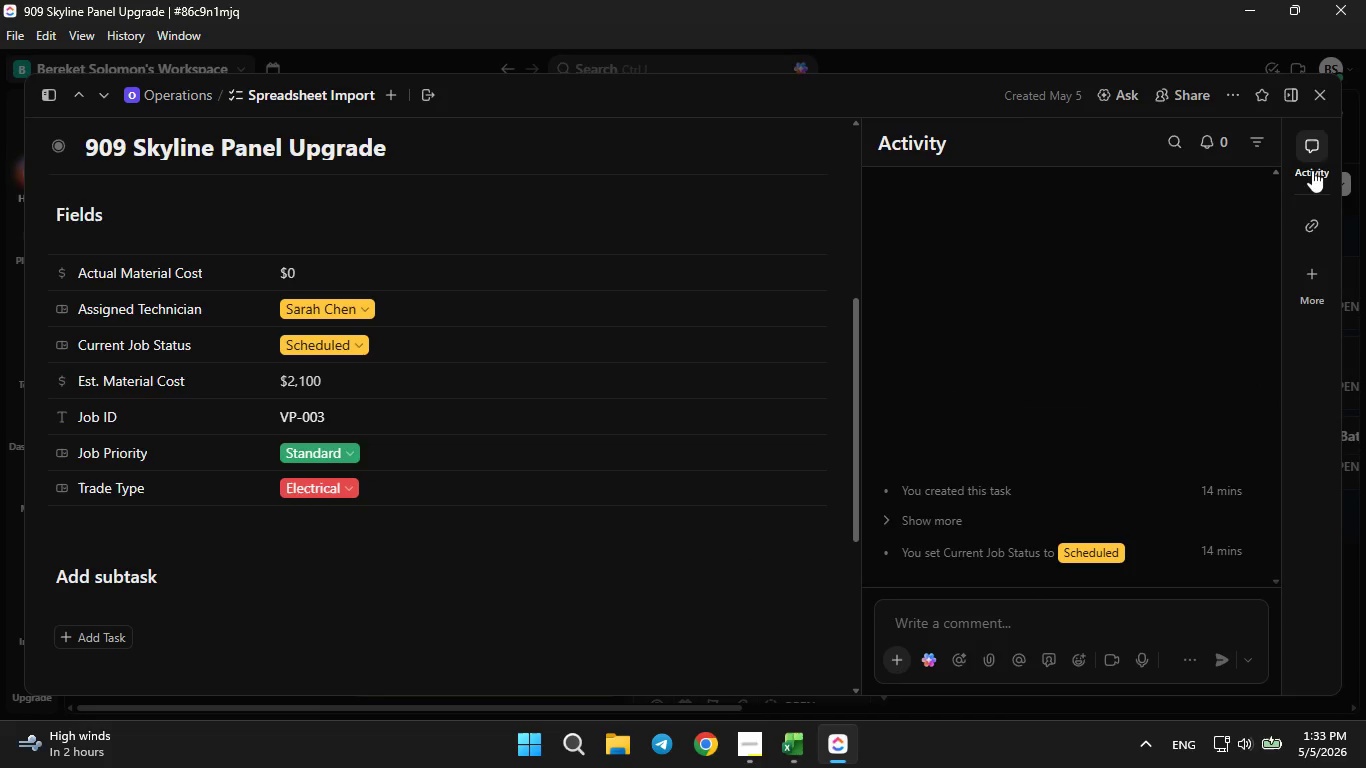 
left_click([1320, 102])
 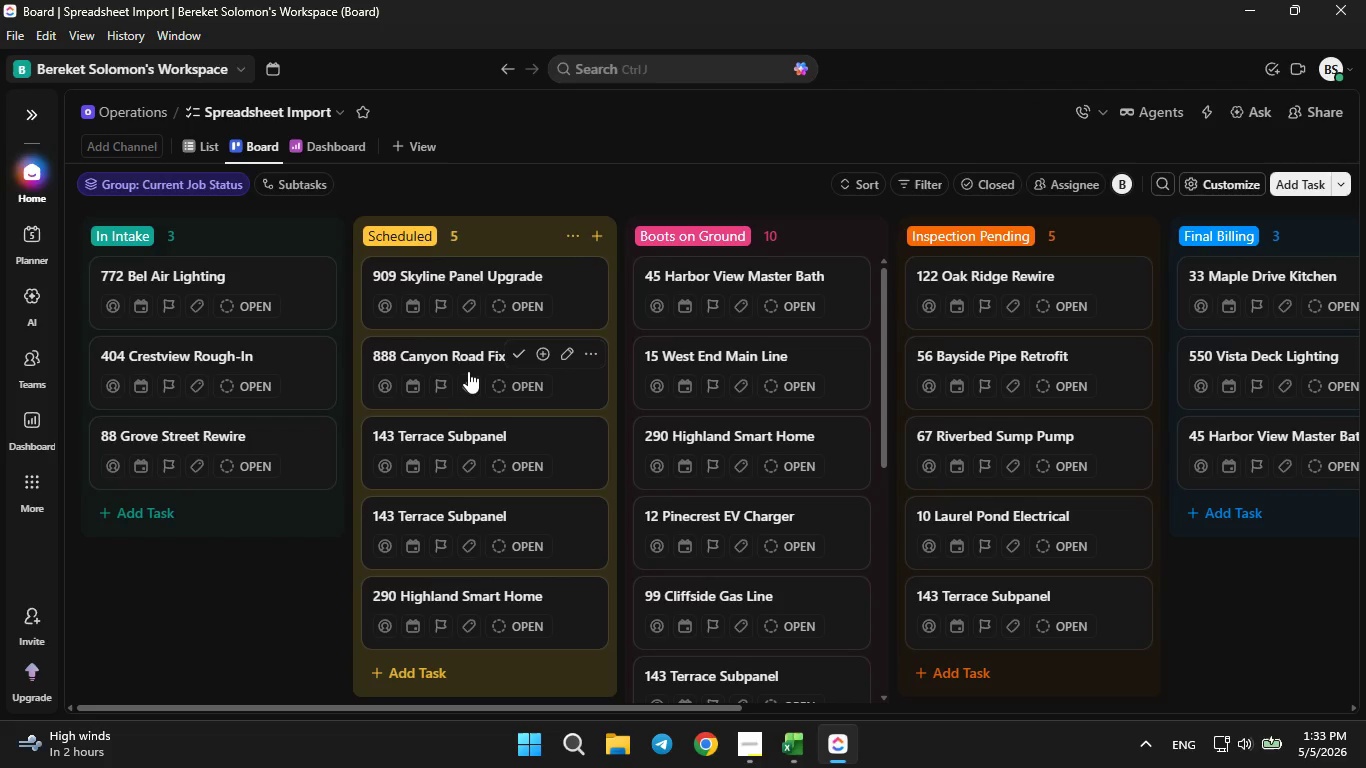 
left_click([439, 357])
 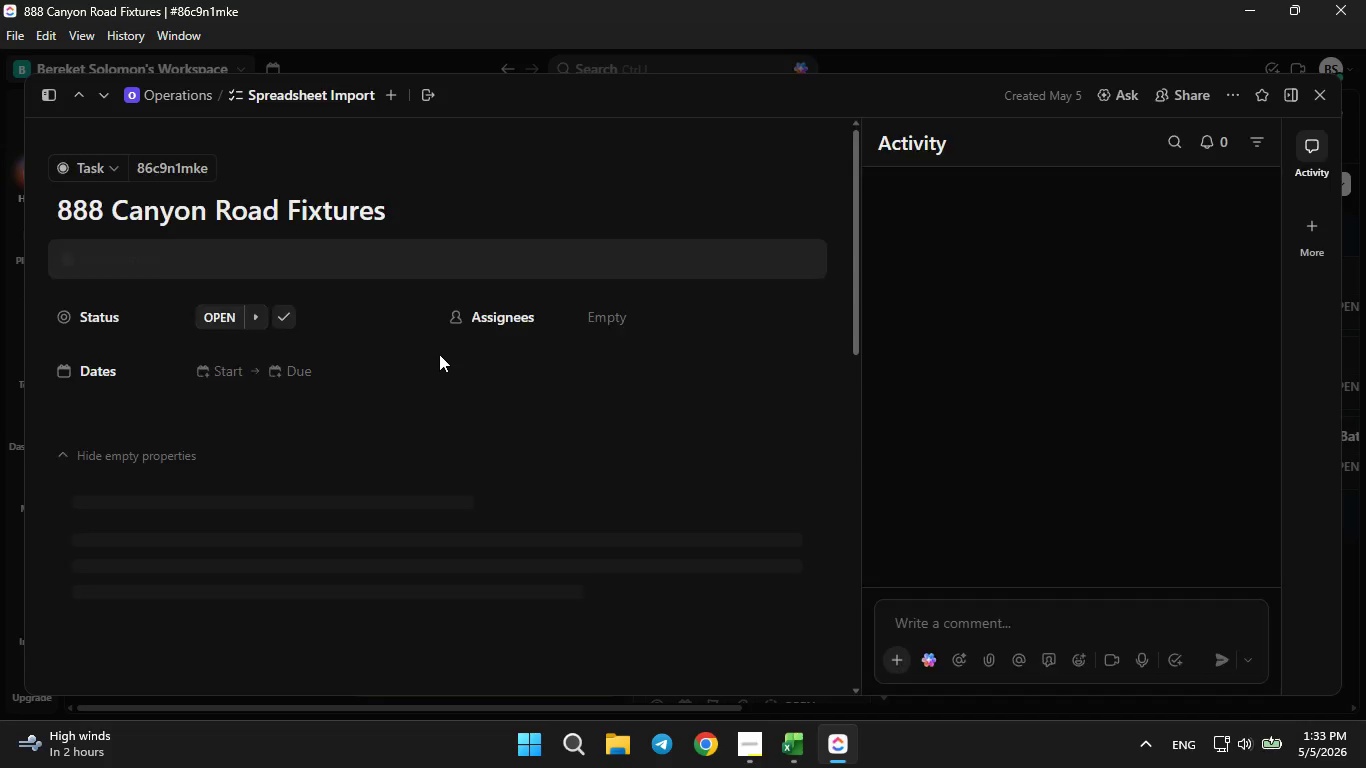 
scroll: coordinate [439, 355], scroll_direction: down, amount: 8.0
 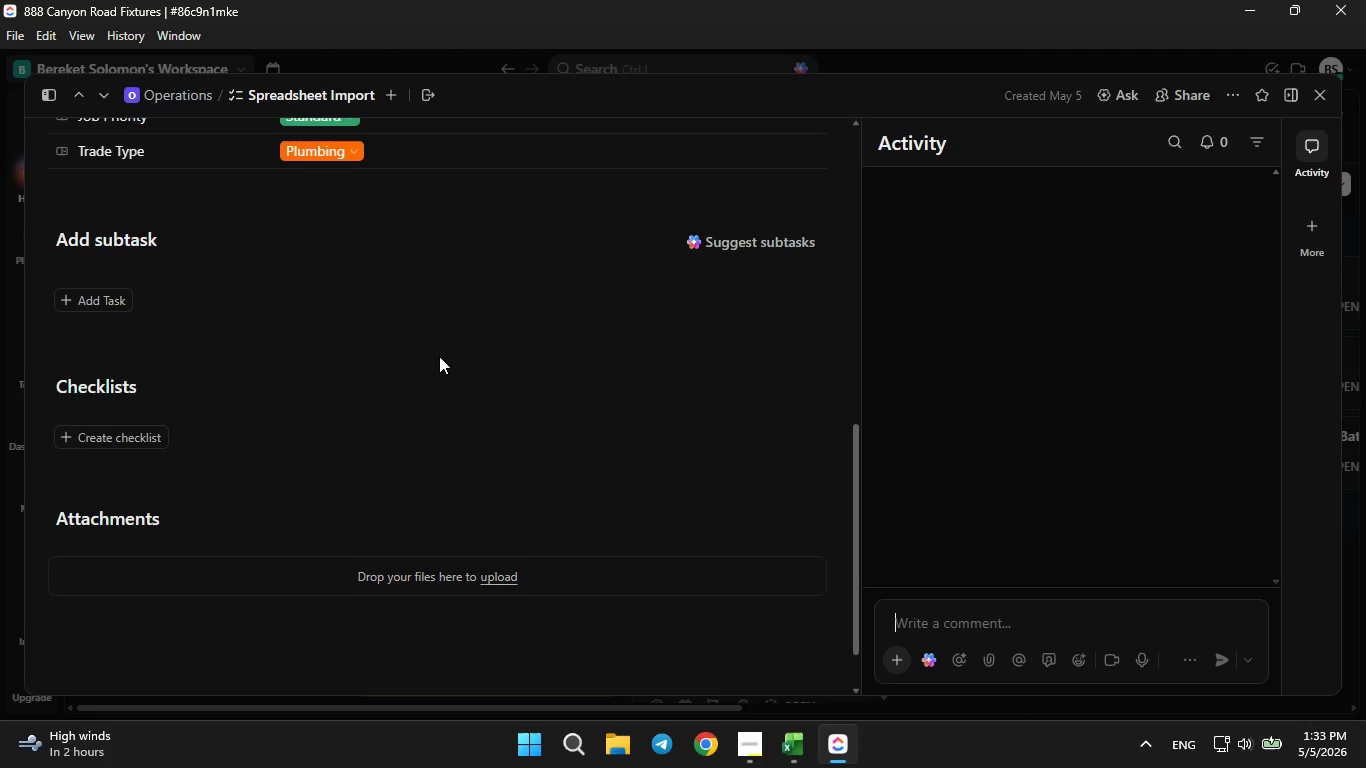 
scroll: coordinate [439, 356], scroll_direction: up, amount: 1.0
 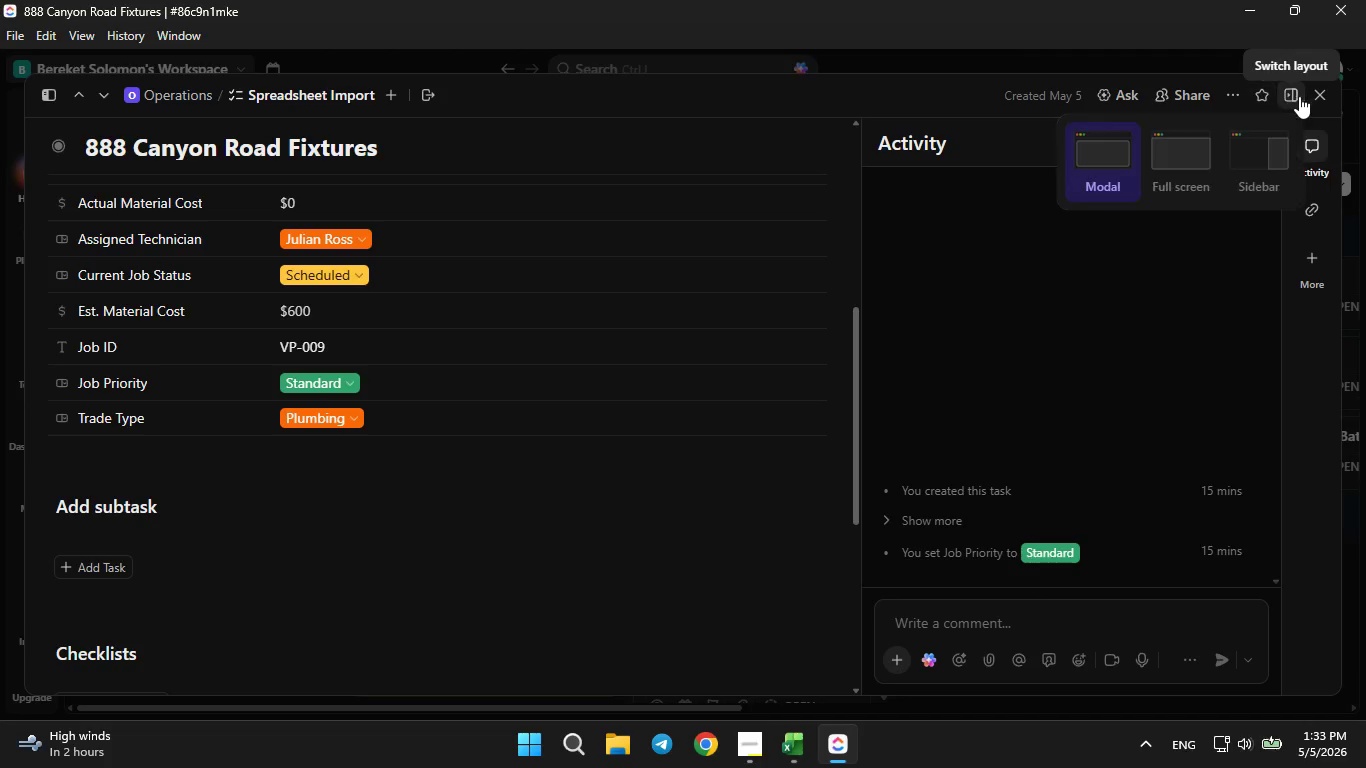 
left_click([1307, 96])
 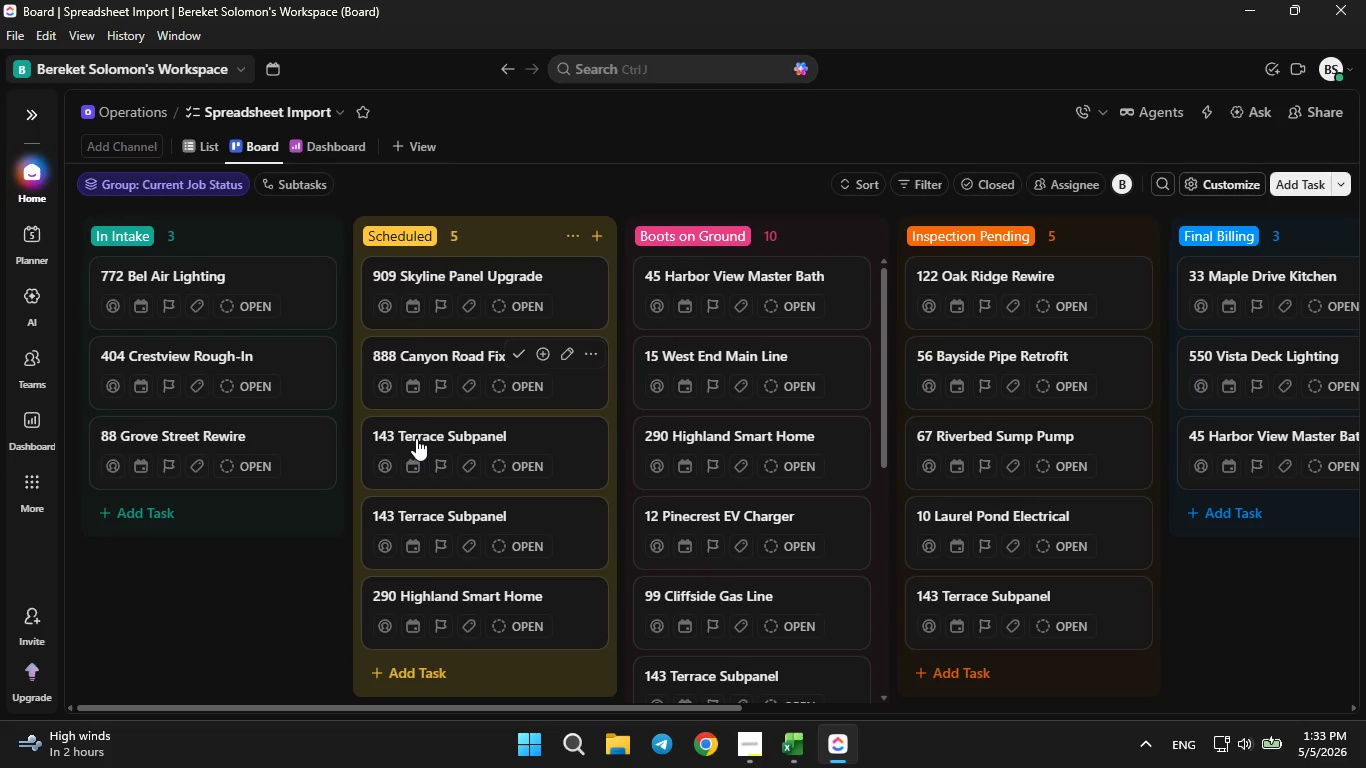 
left_click([416, 438])
 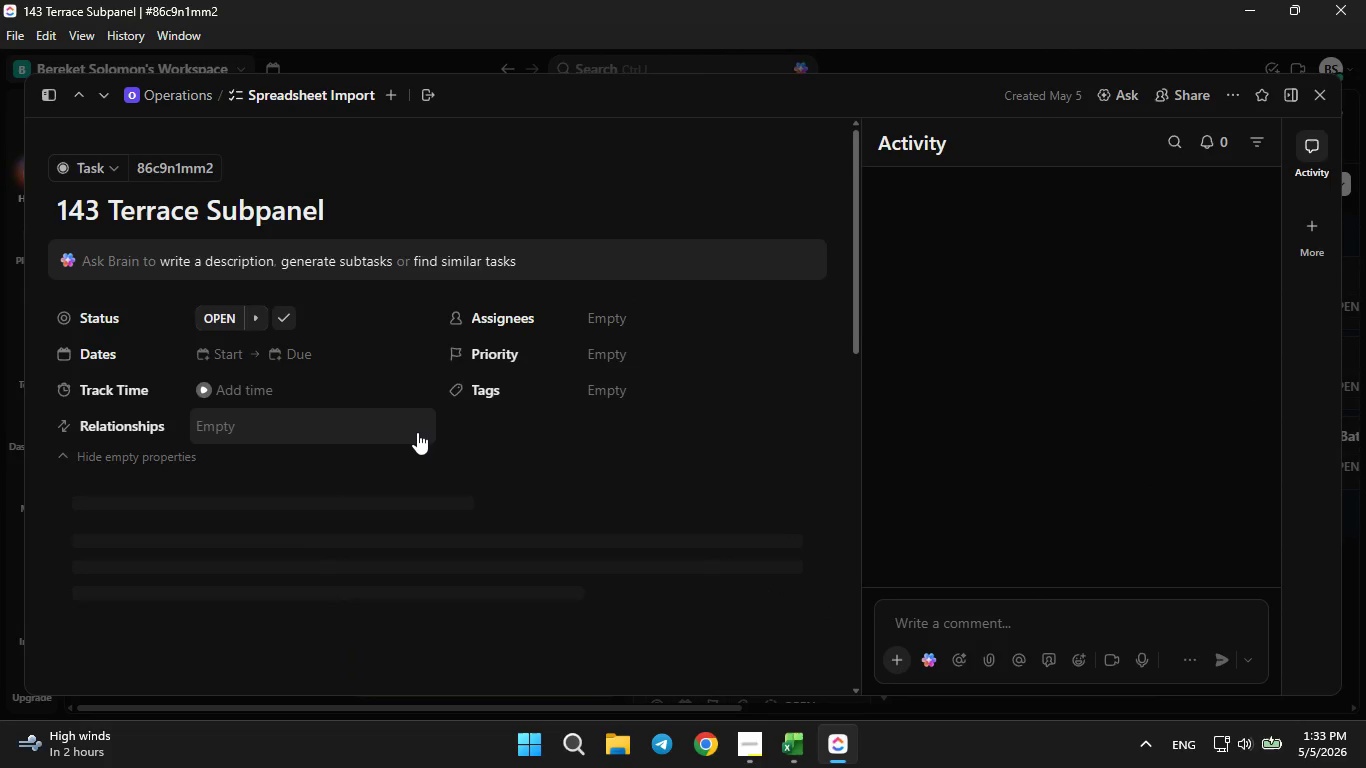 
scroll: coordinate [417, 432], scroll_direction: down, amount: 2.0
 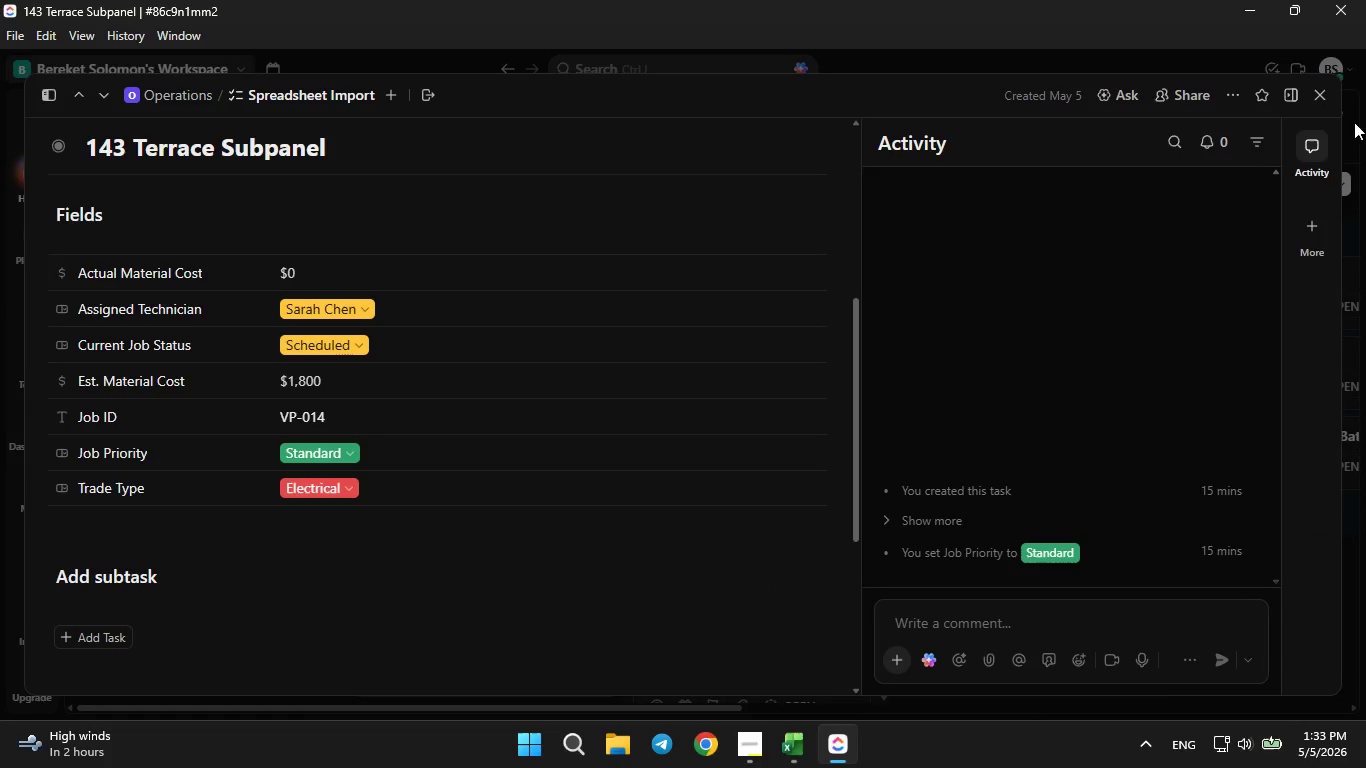 
left_click([1319, 92])
 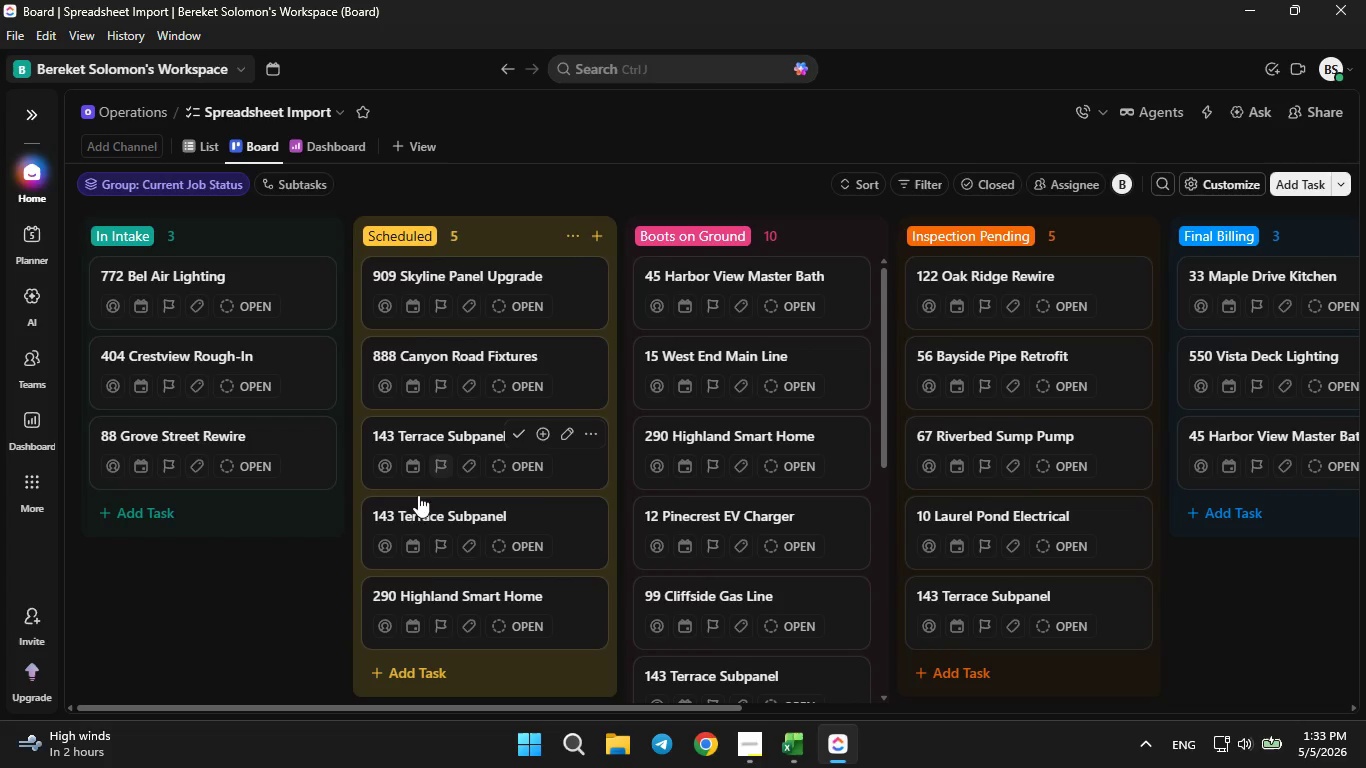 
left_click([411, 507])
 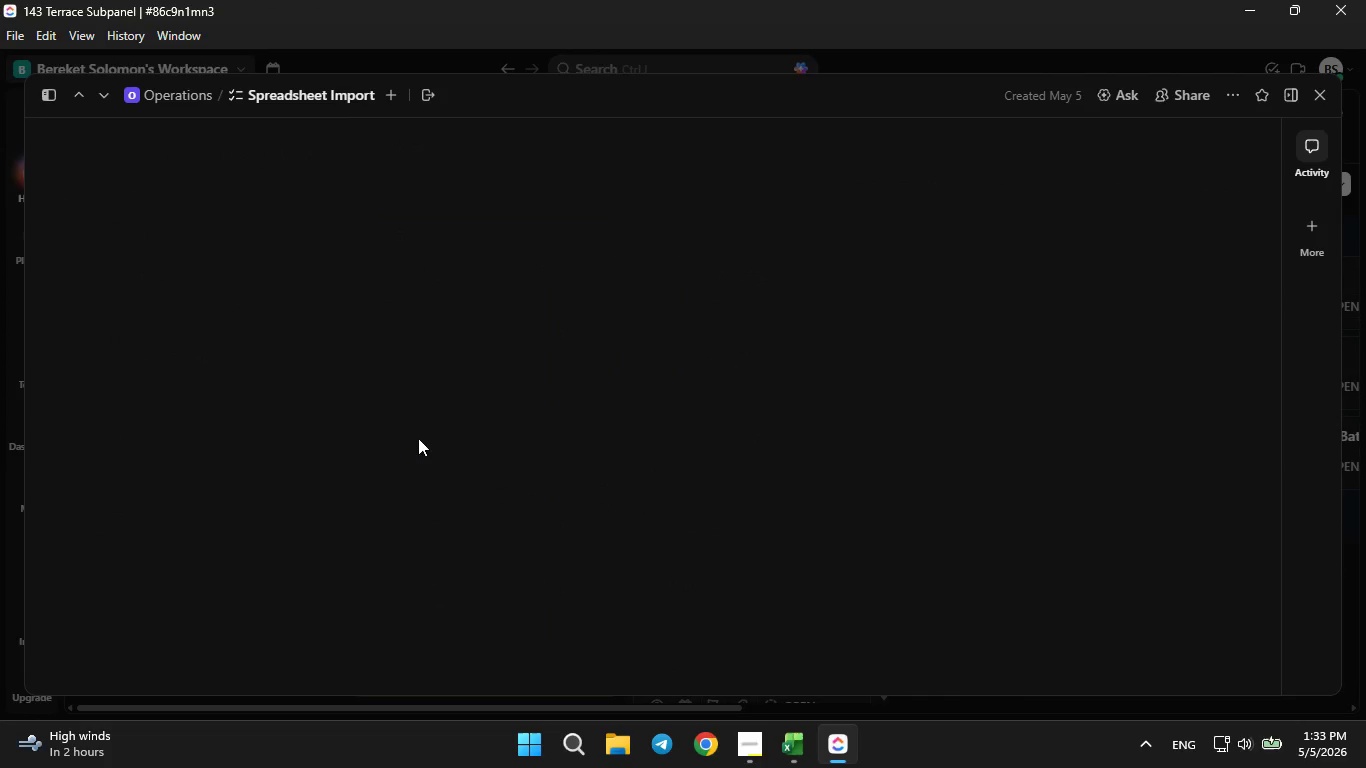 
scroll: coordinate [423, 406], scroll_direction: down, amount: 3.0
 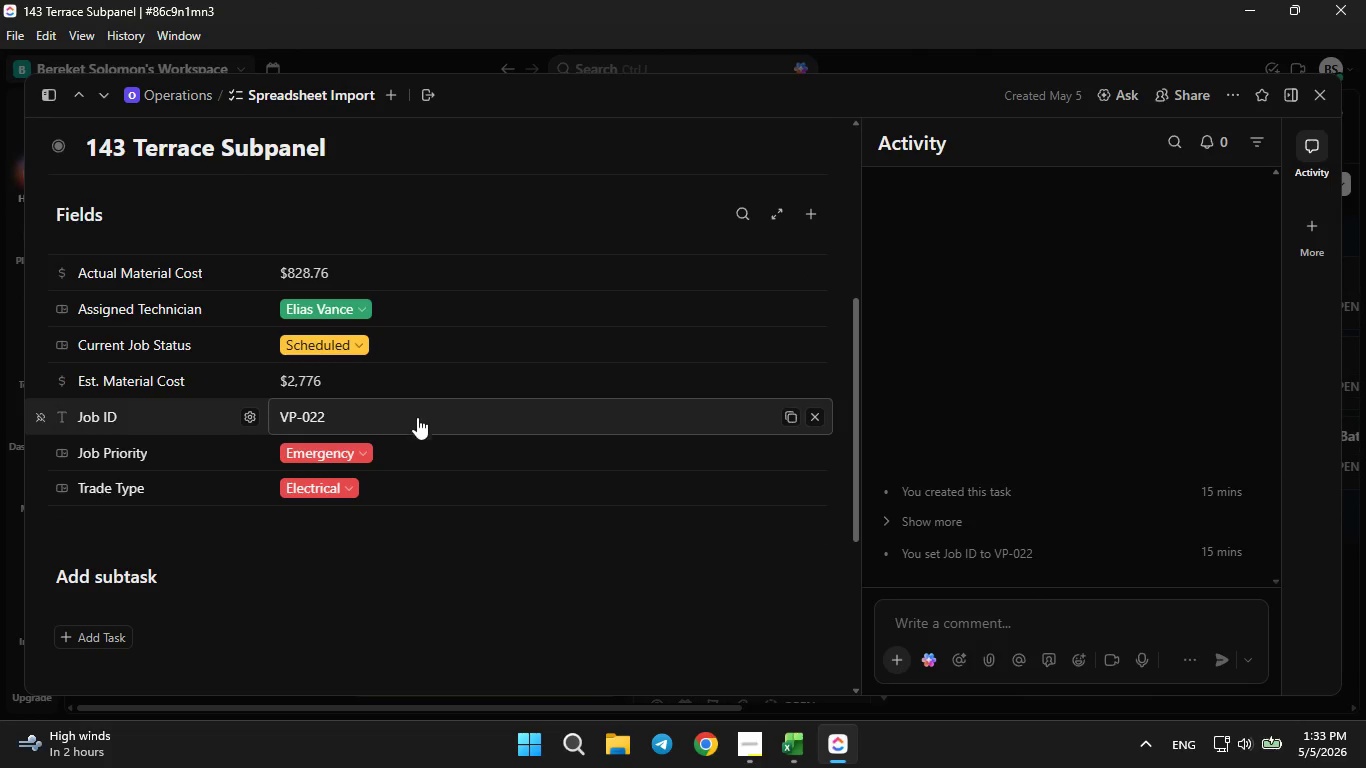 
mouse_move([402, 439])
 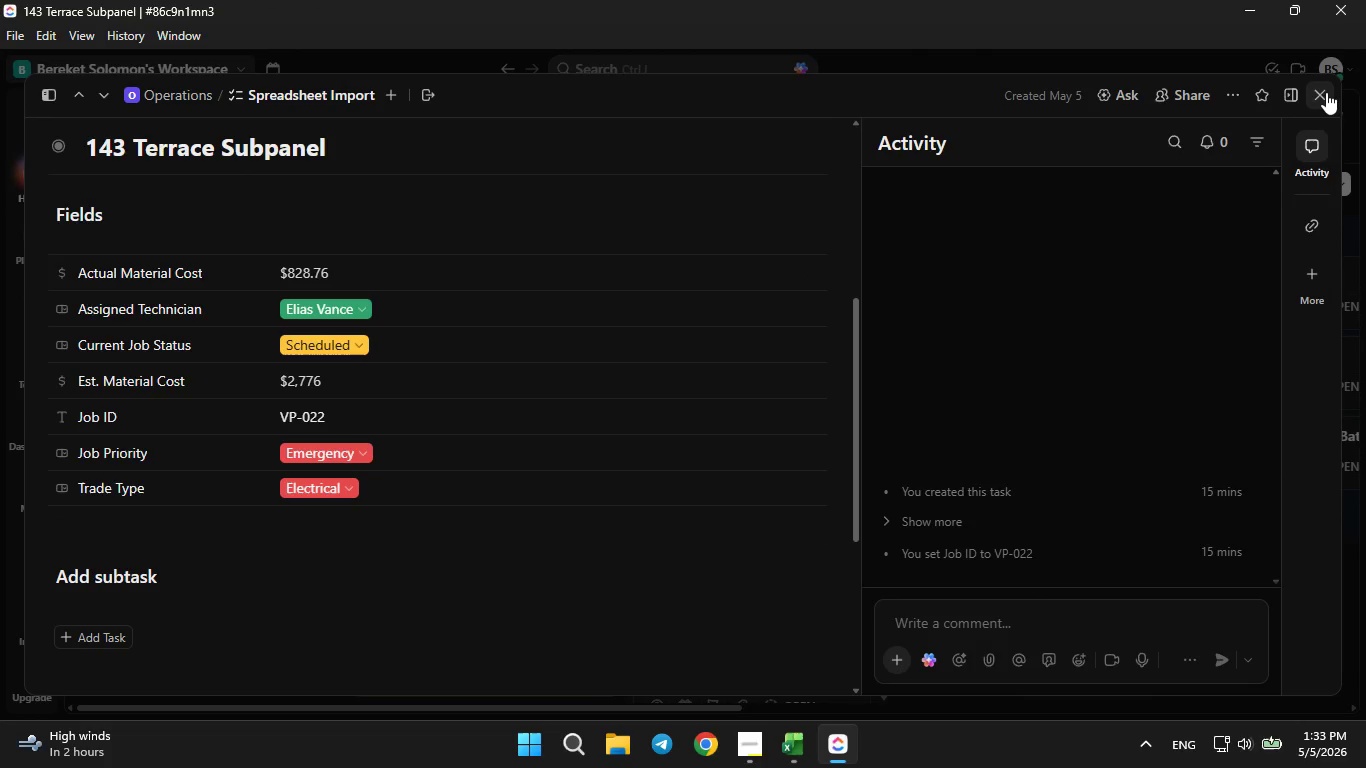 
left_click([1321, 93])
 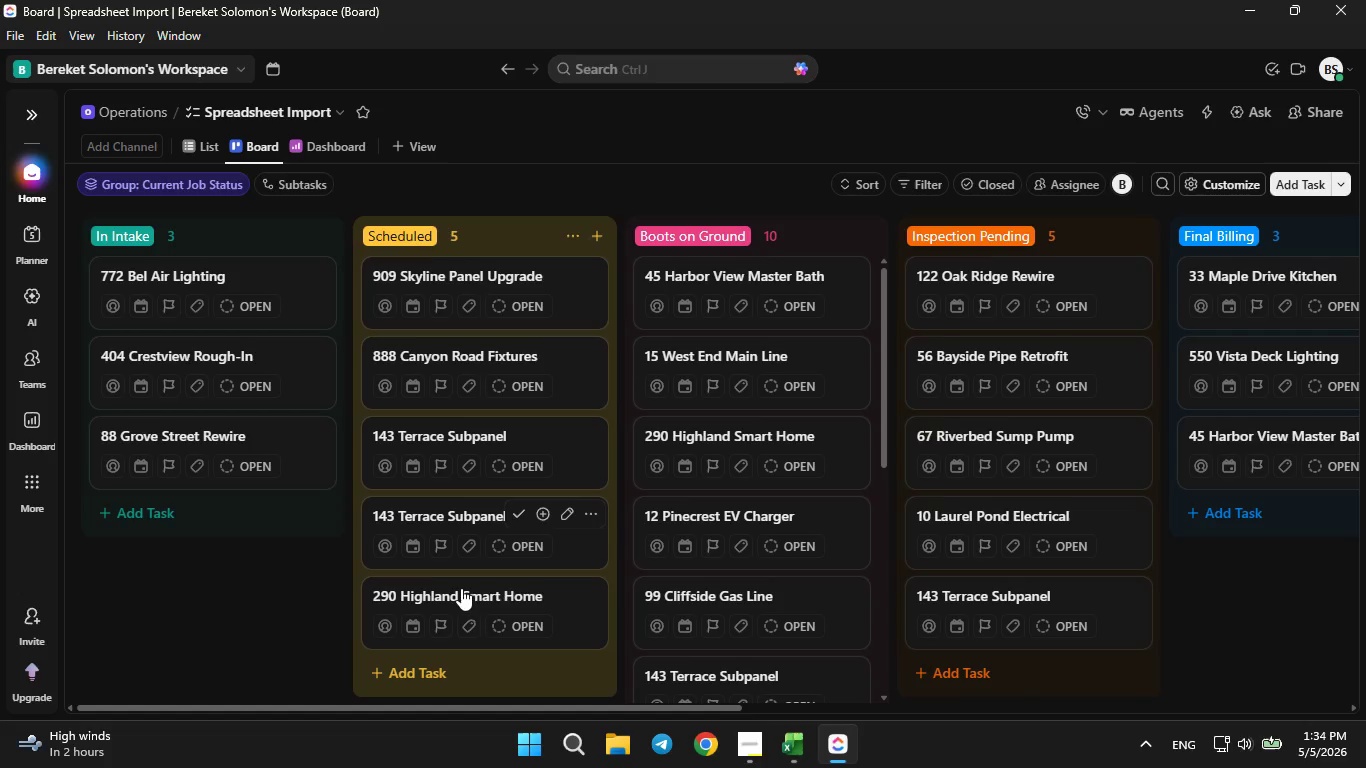 
left_click([458, 592])
 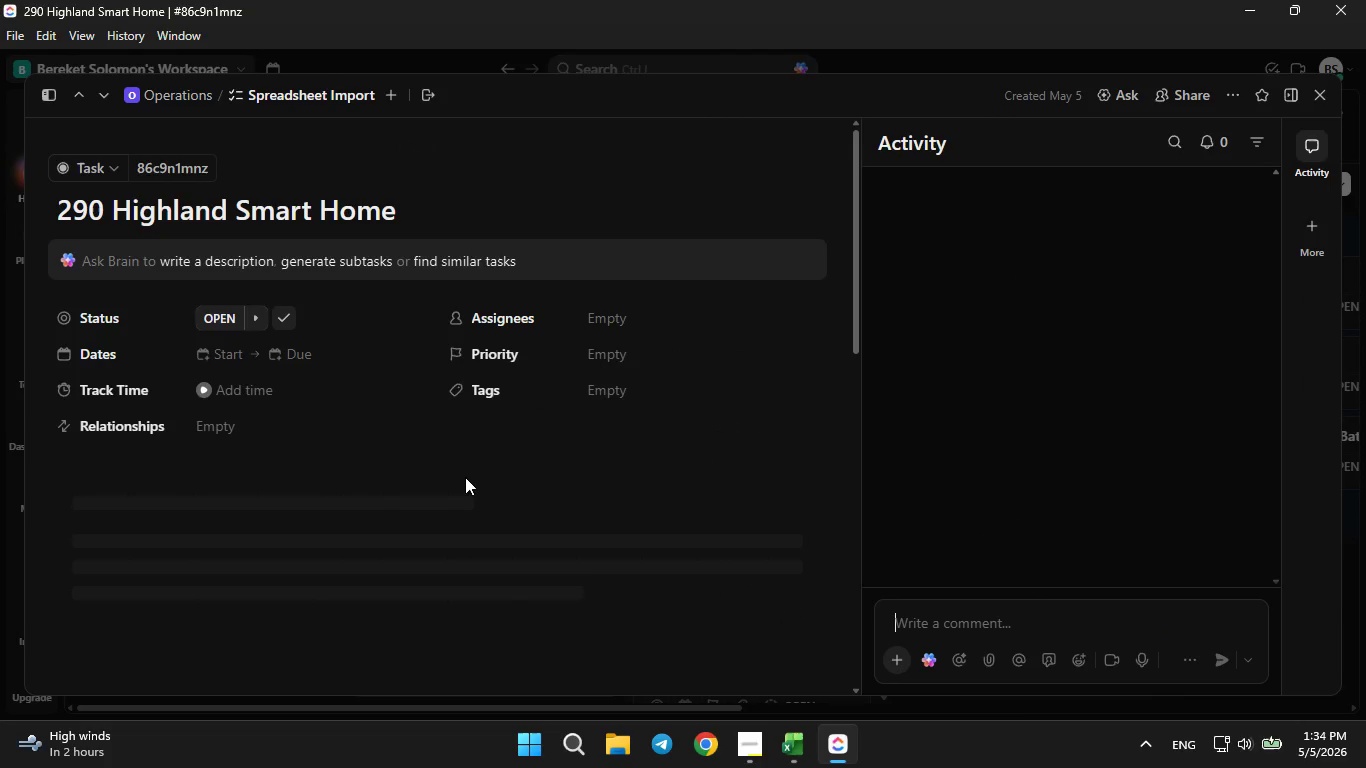 
scroll: coordinate [464, 476], scroll_direction: down, amount: 2.0
 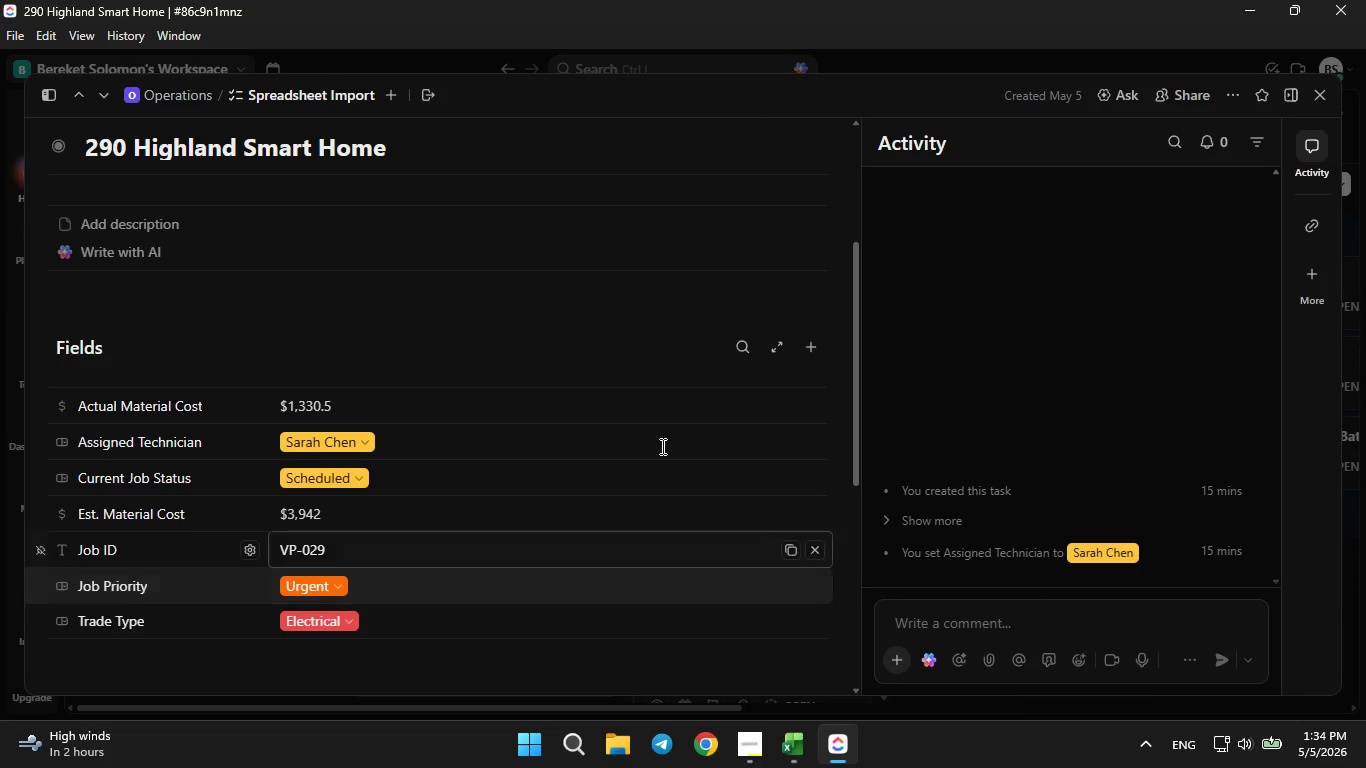 
left_click([1310, 104])
 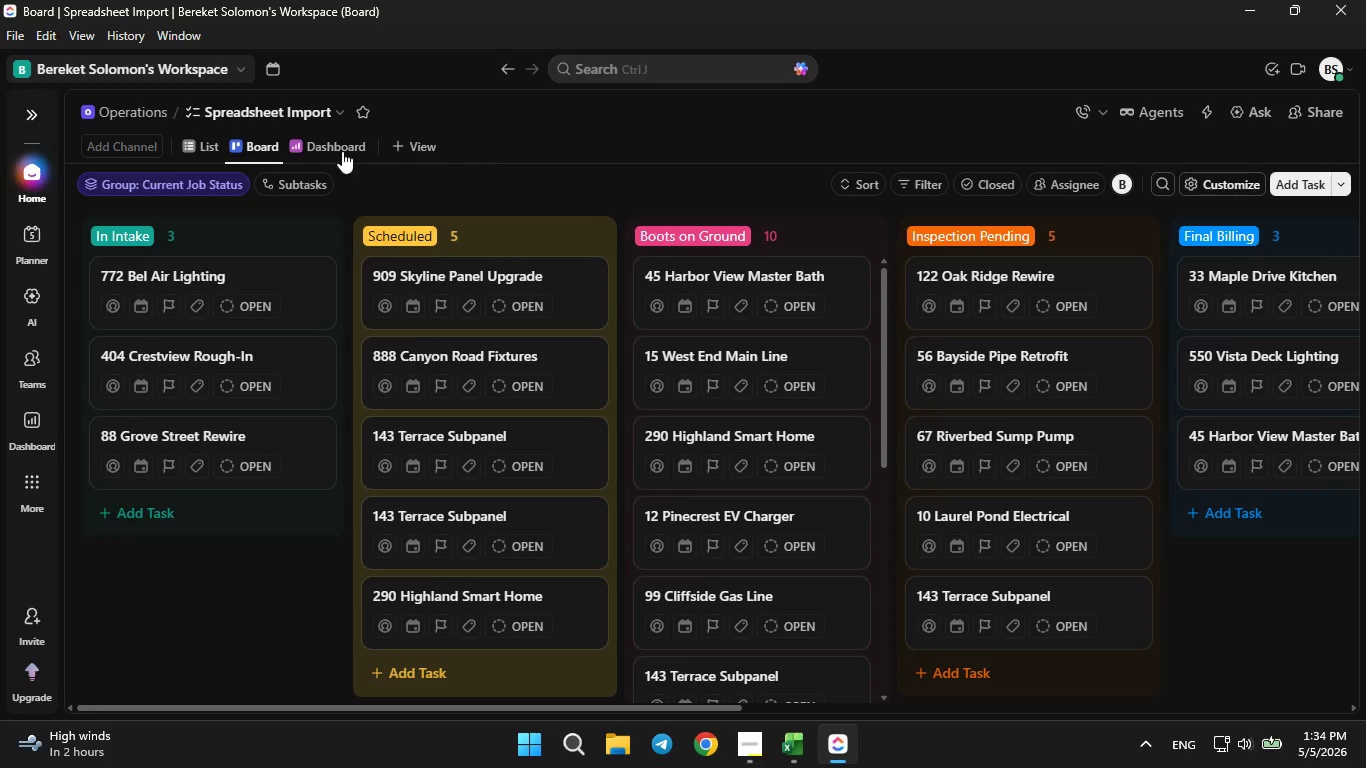 
left_click([335, 139])
 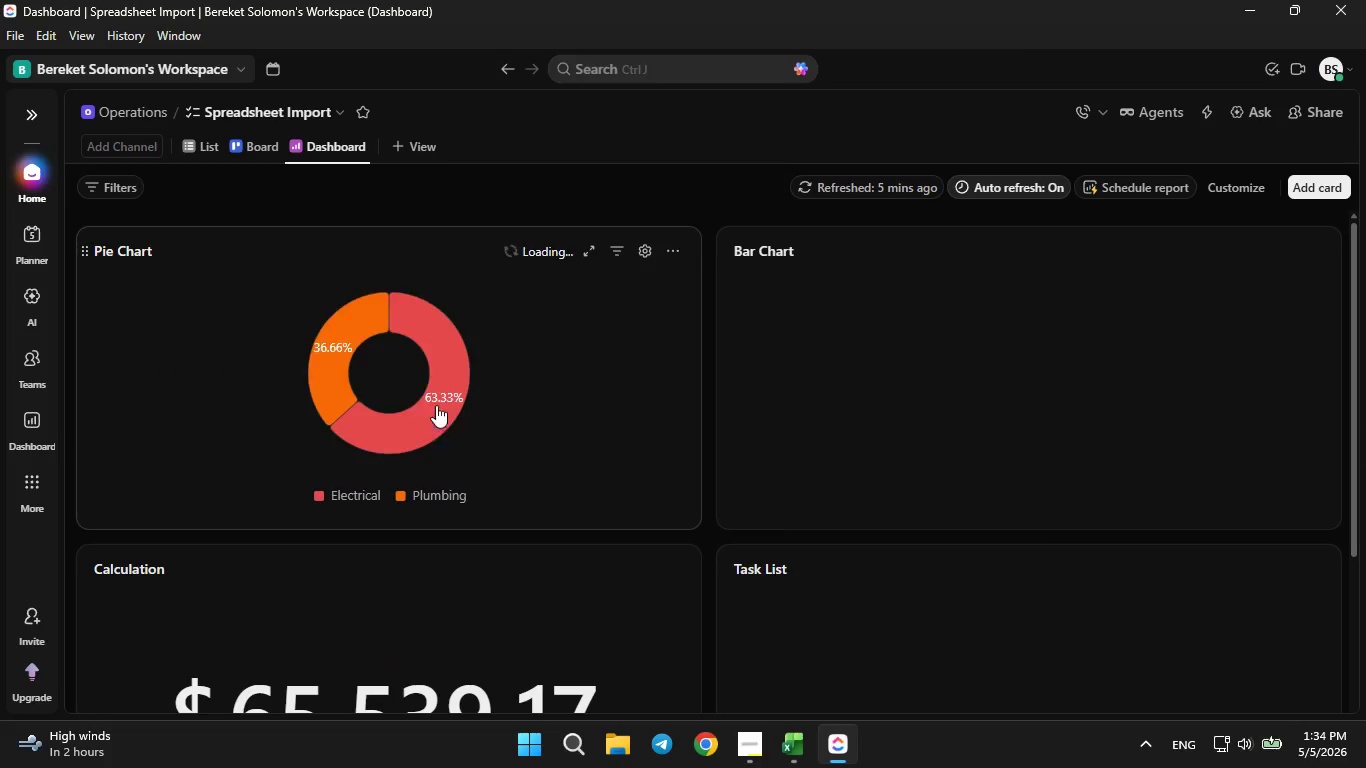 
scroll: coordinate [802, 562], scroll_direction: down, amount: 8.0
 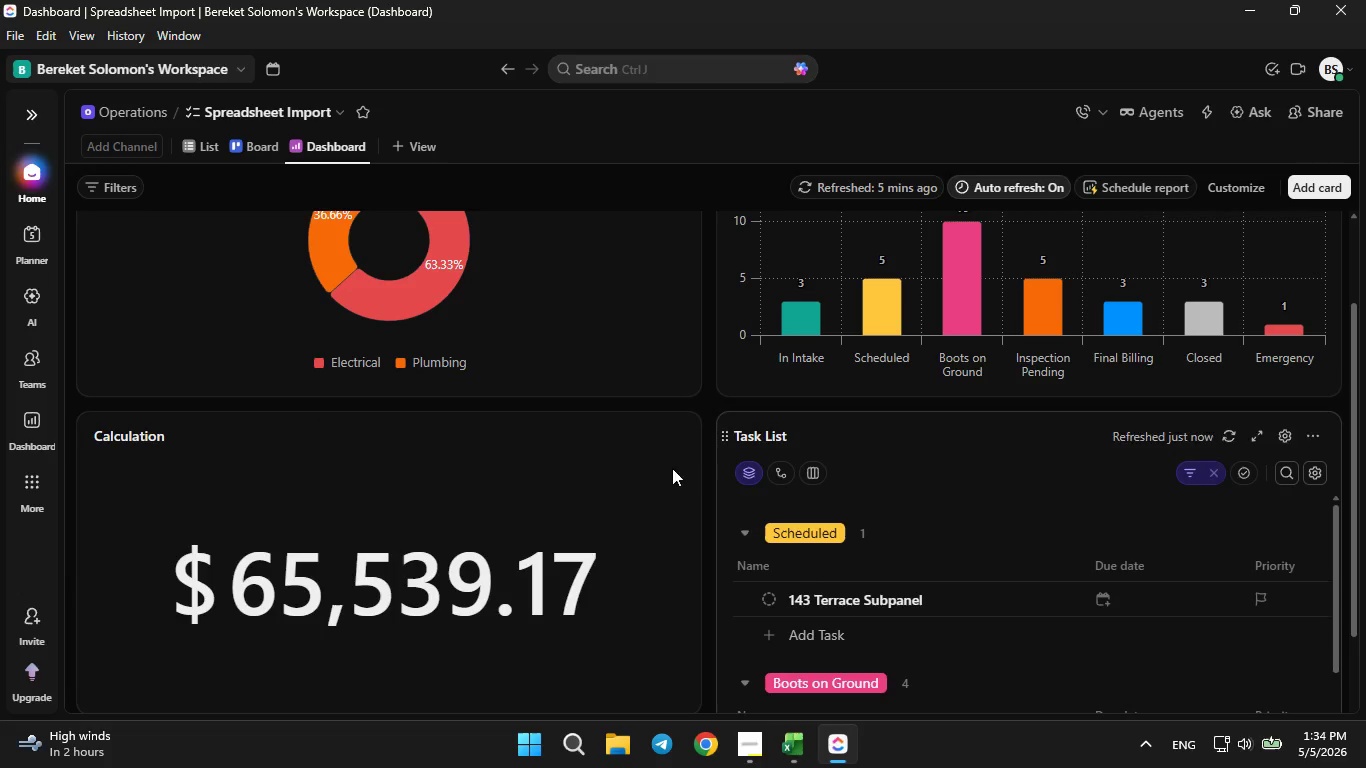 
scroll: coordinate [629, 528], scroll_direction: up, amount: 2.0
 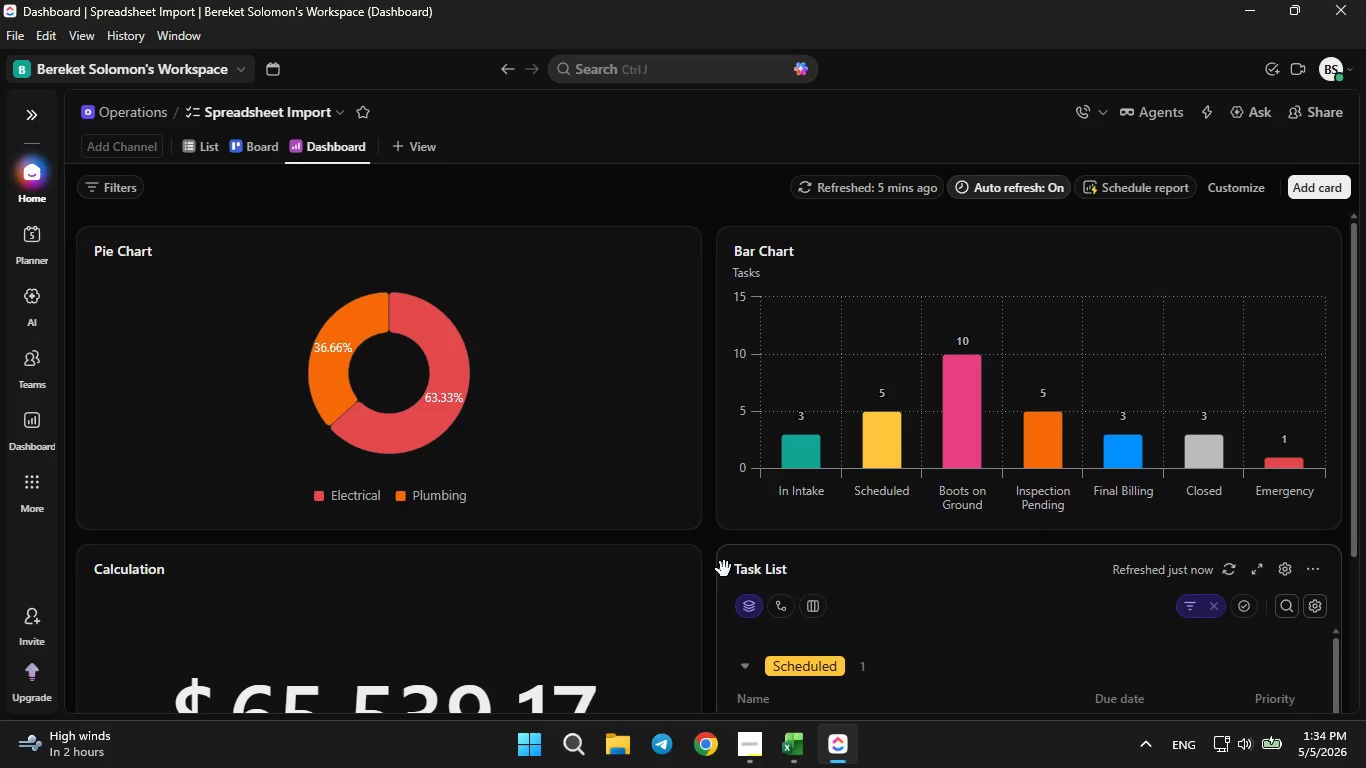 
left_click_drag(start_coordinate=[724, 569], to_coordinate=[113, 244])
 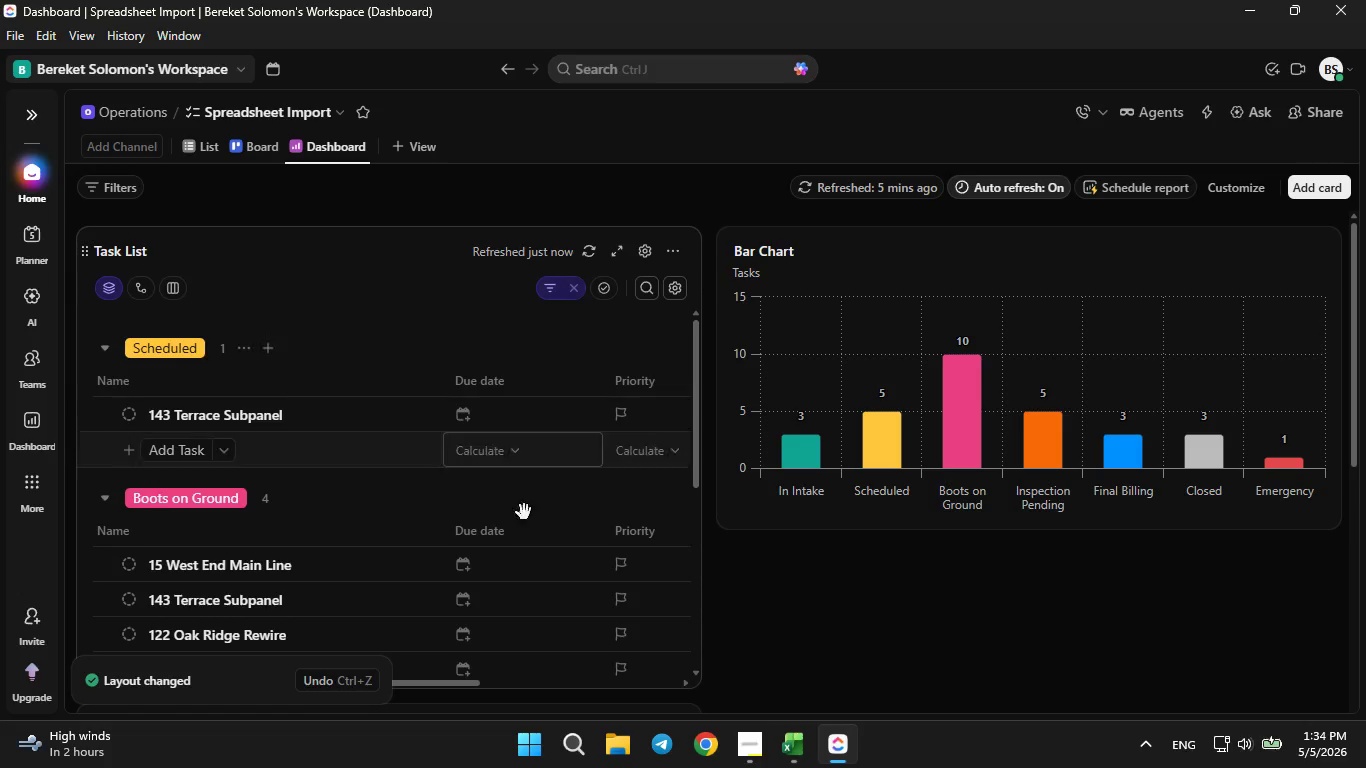 
scroll: coordinate [807, 422], scroll_direction: down, amount: 6.0
 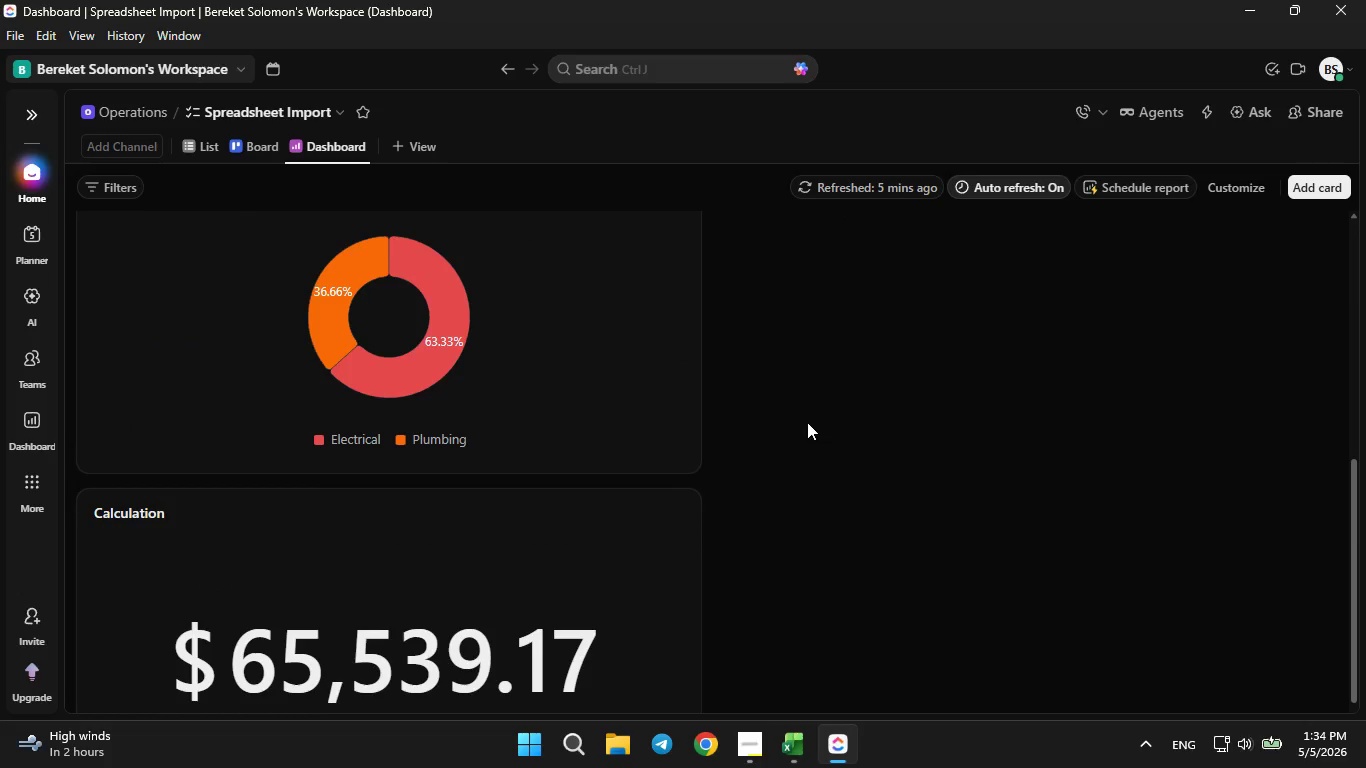 
scroll: coordinate [807, 422], scroll_direction: up, amount: 1.0
 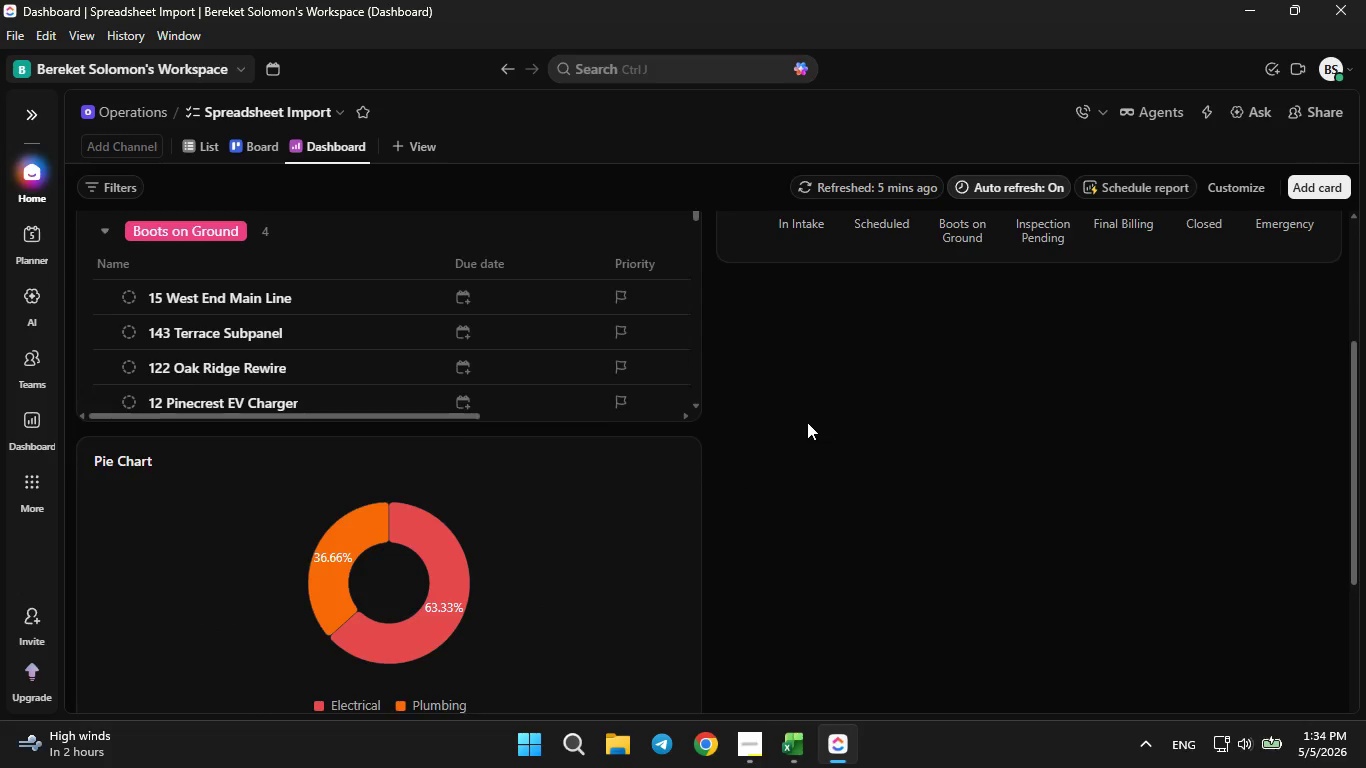 
scroll: coordinate [807, 422], scroll_direction: down, amount: 1.0
 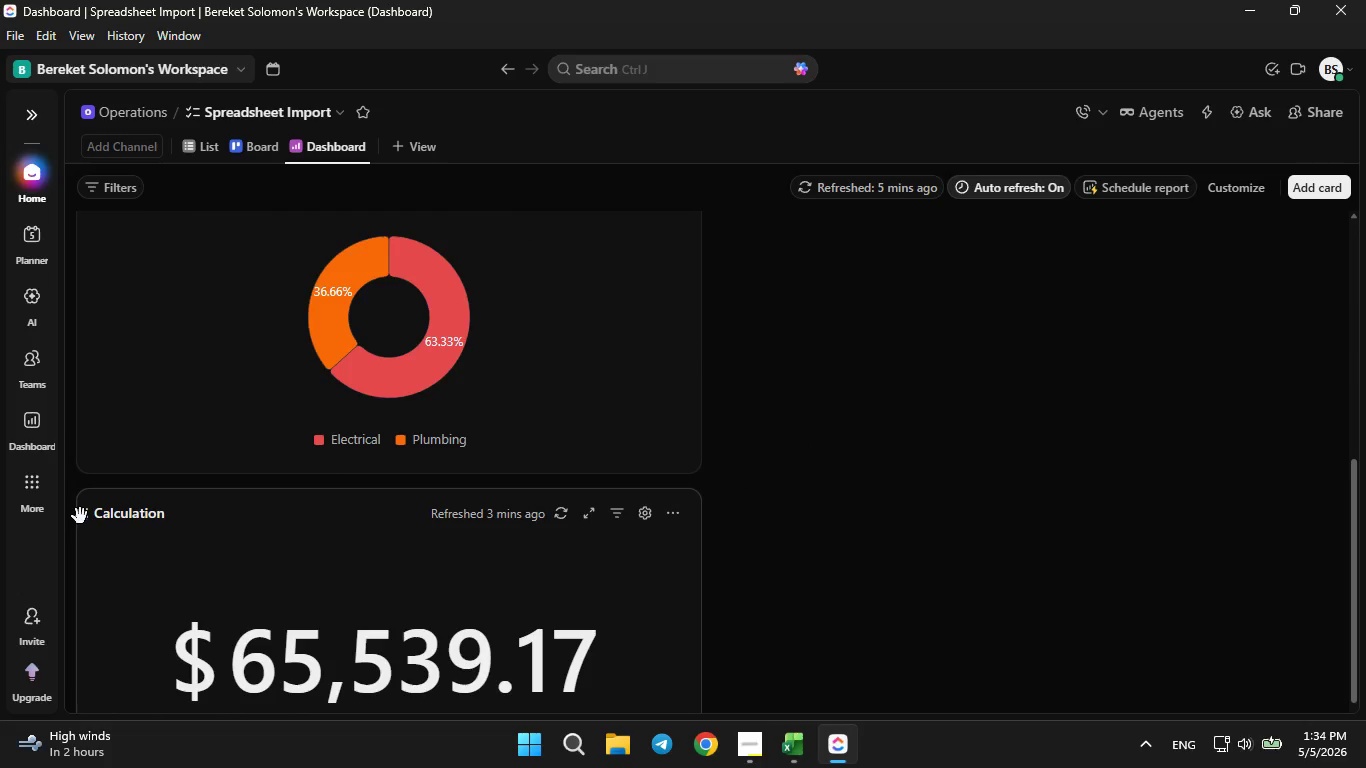 
left_click_drag(start_coordinate=[81, 517], to_coordinate=[768, 341])
 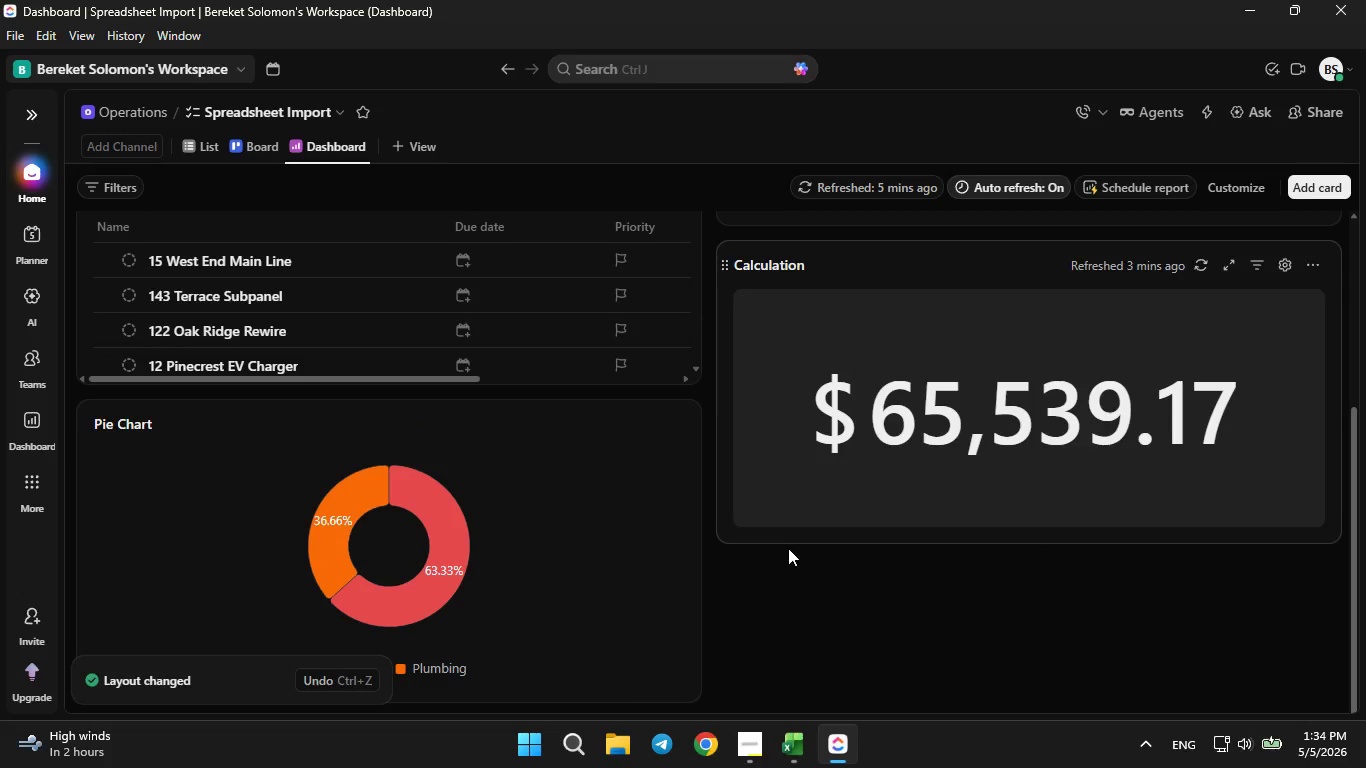 
scroll: coordinate [788, 547], scroll_direction: none, amount: 0.0
 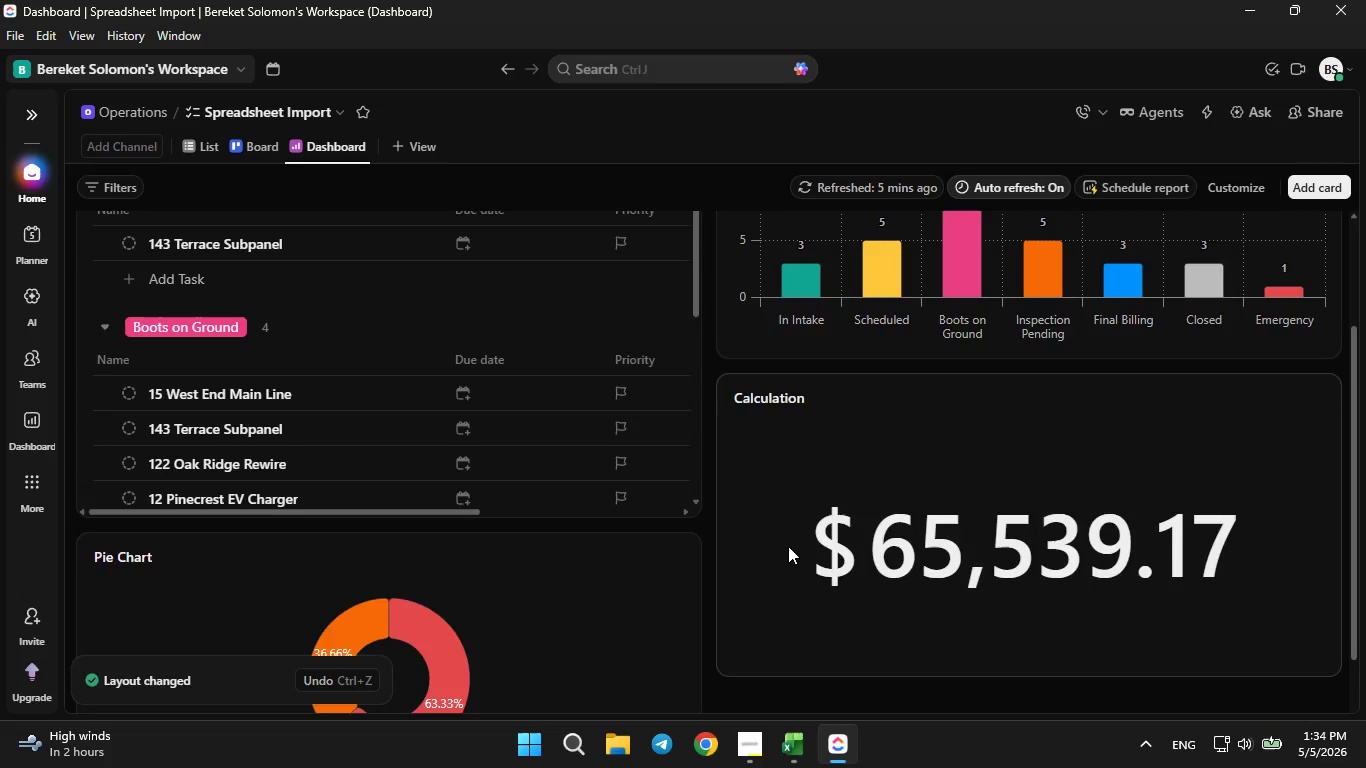 
scroll: coordinate [788, 546], scroll_direction: up, amount: 1.0
 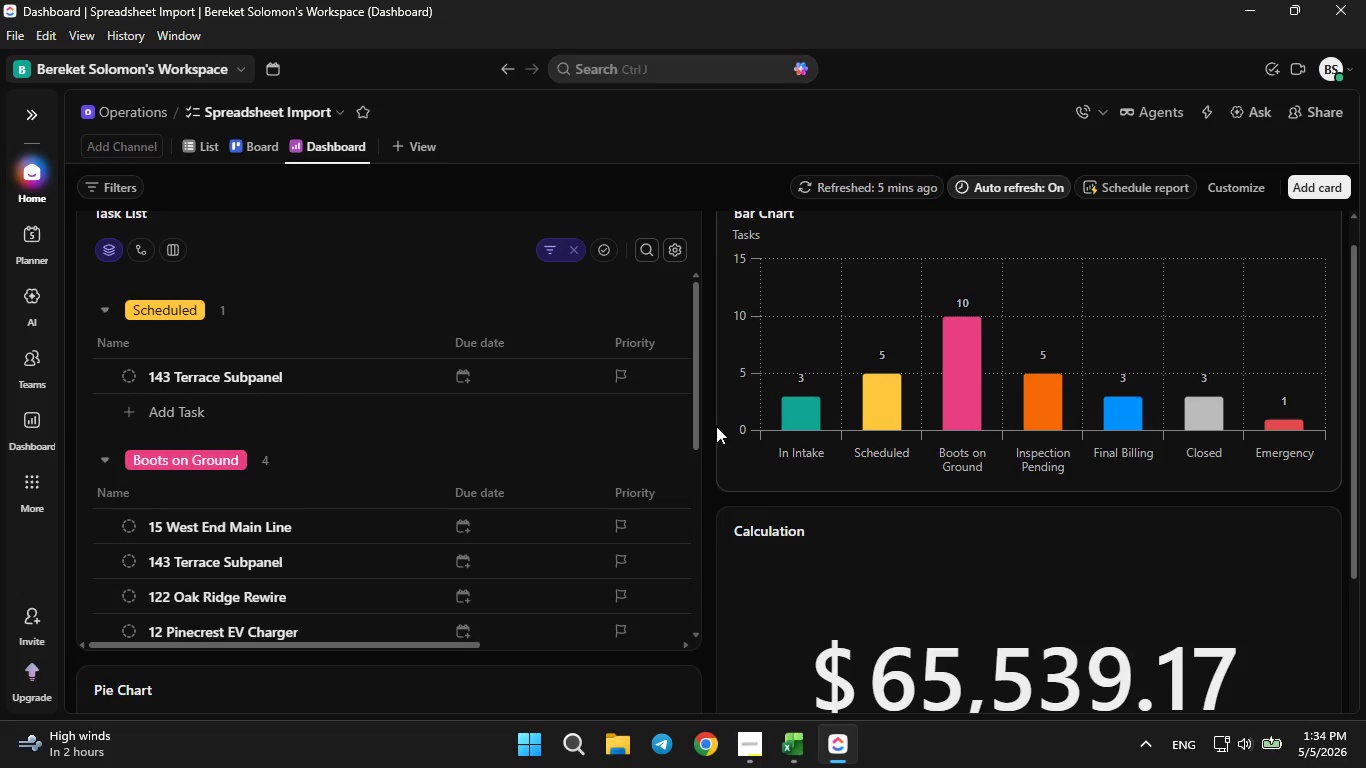 
wait(11.01)
 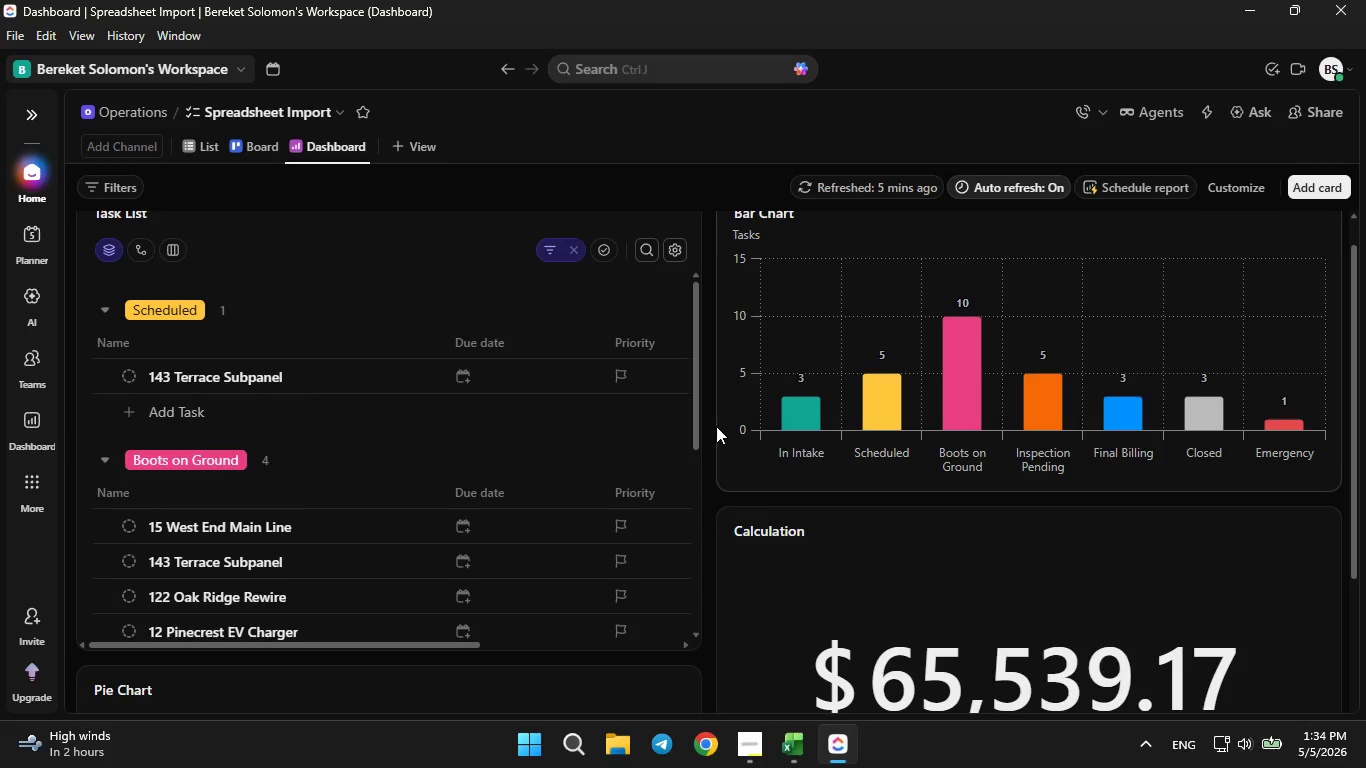 
scroll: coordinate [721, 441], scroll_direction: down, amount: 7.0
 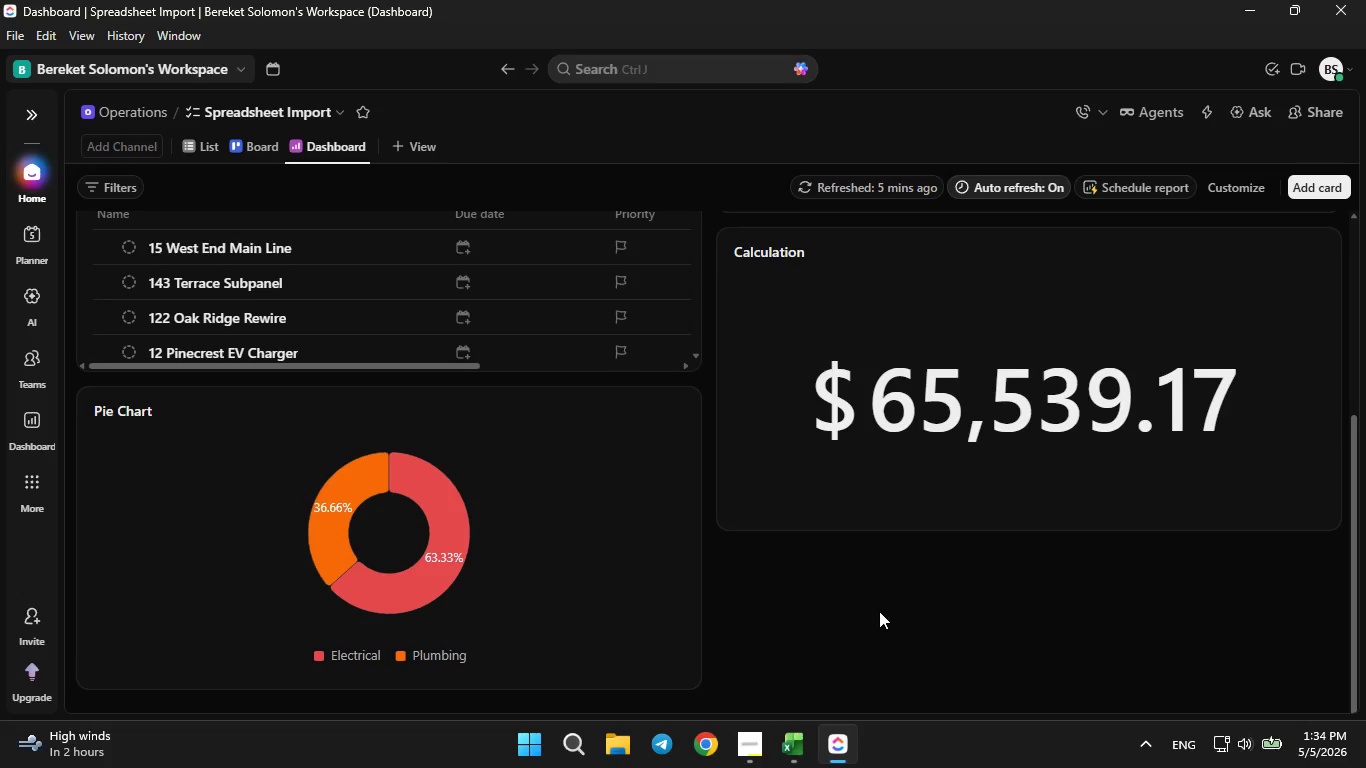 
scroll: coordinate [901, 587], scroll_direction: up, amount: 4.0